 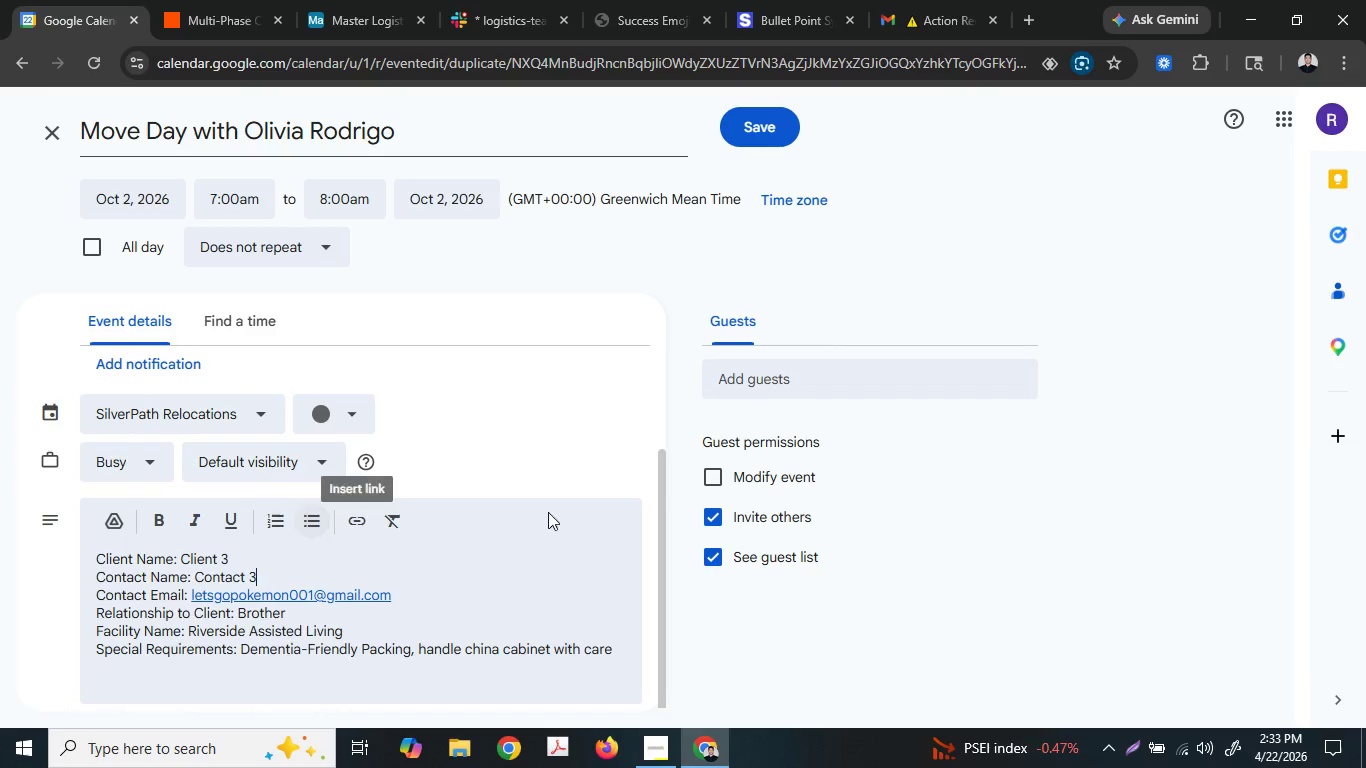 
scroll: coordinate [726, 484], scroll_direction: down, amount: 4.0
 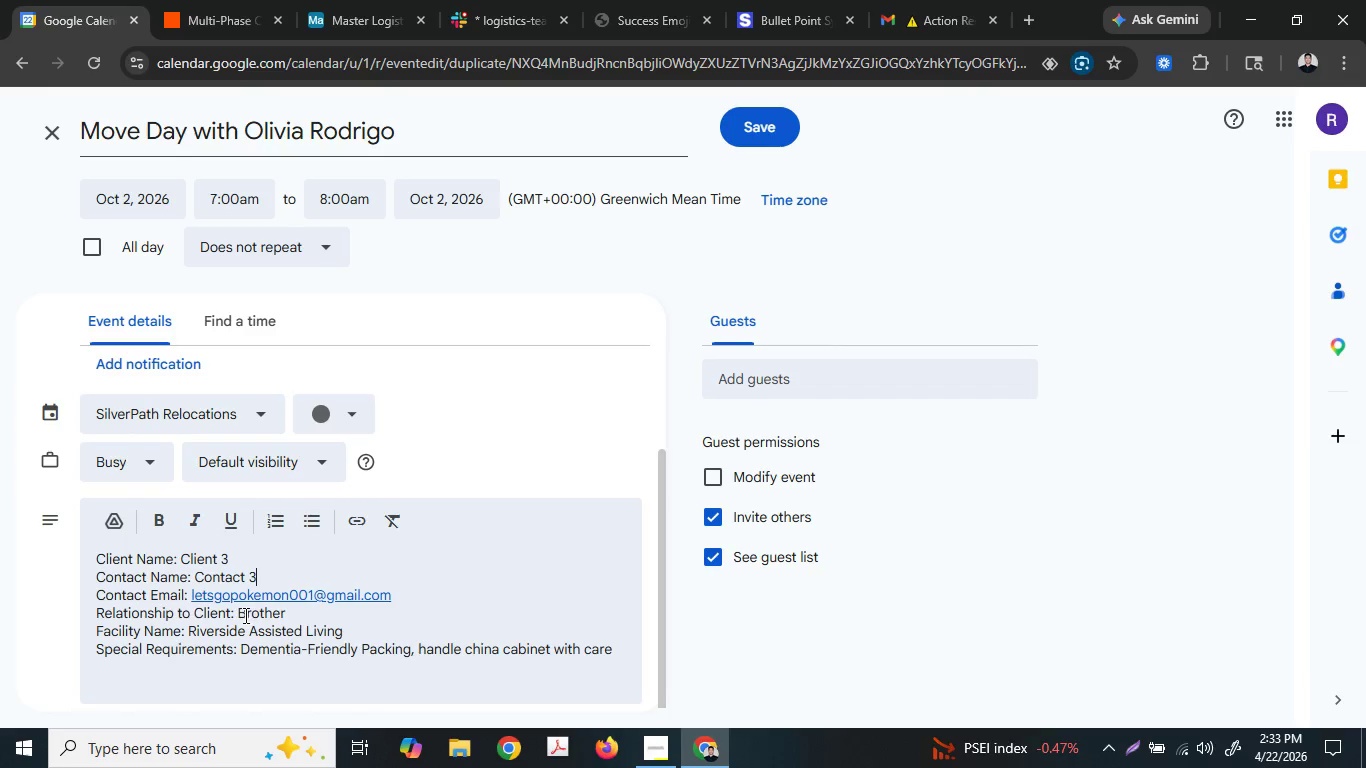 
double_click([244, 614])
 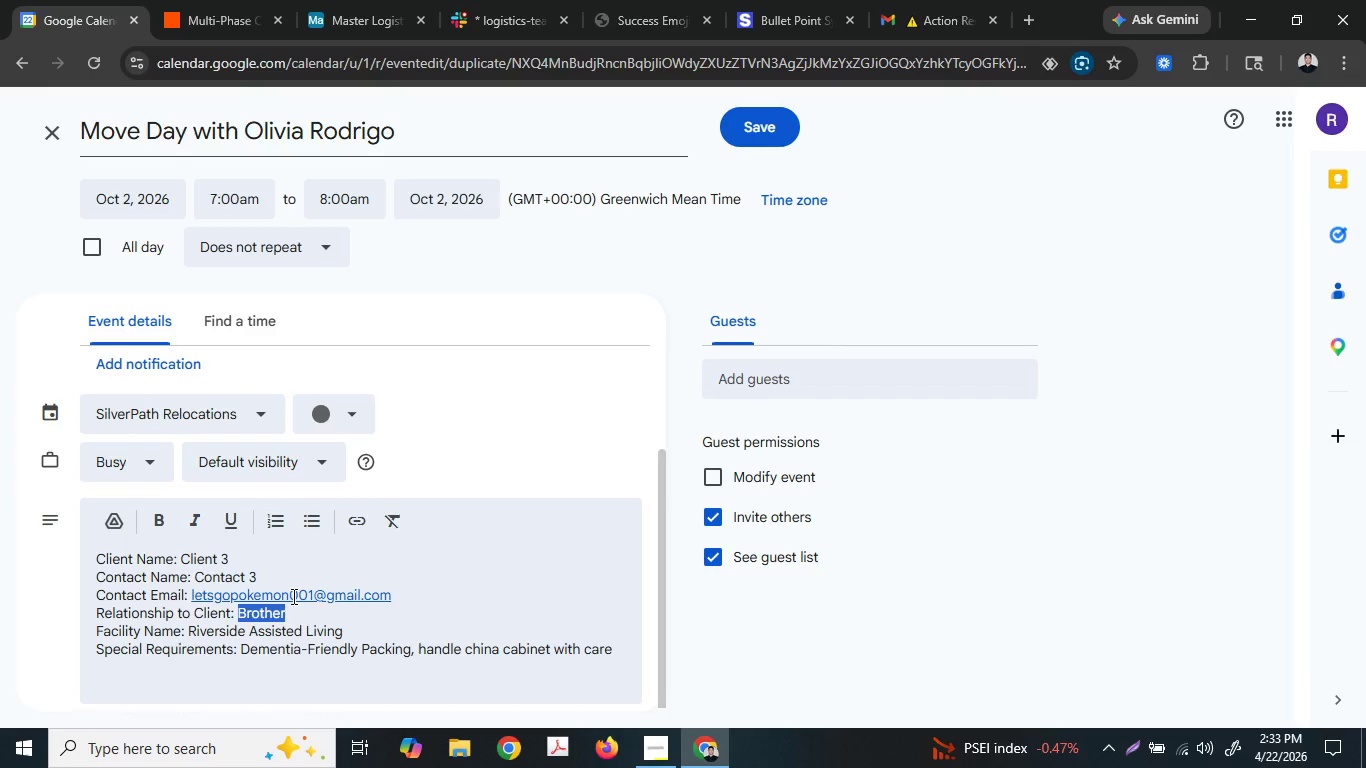 
type(Au)
 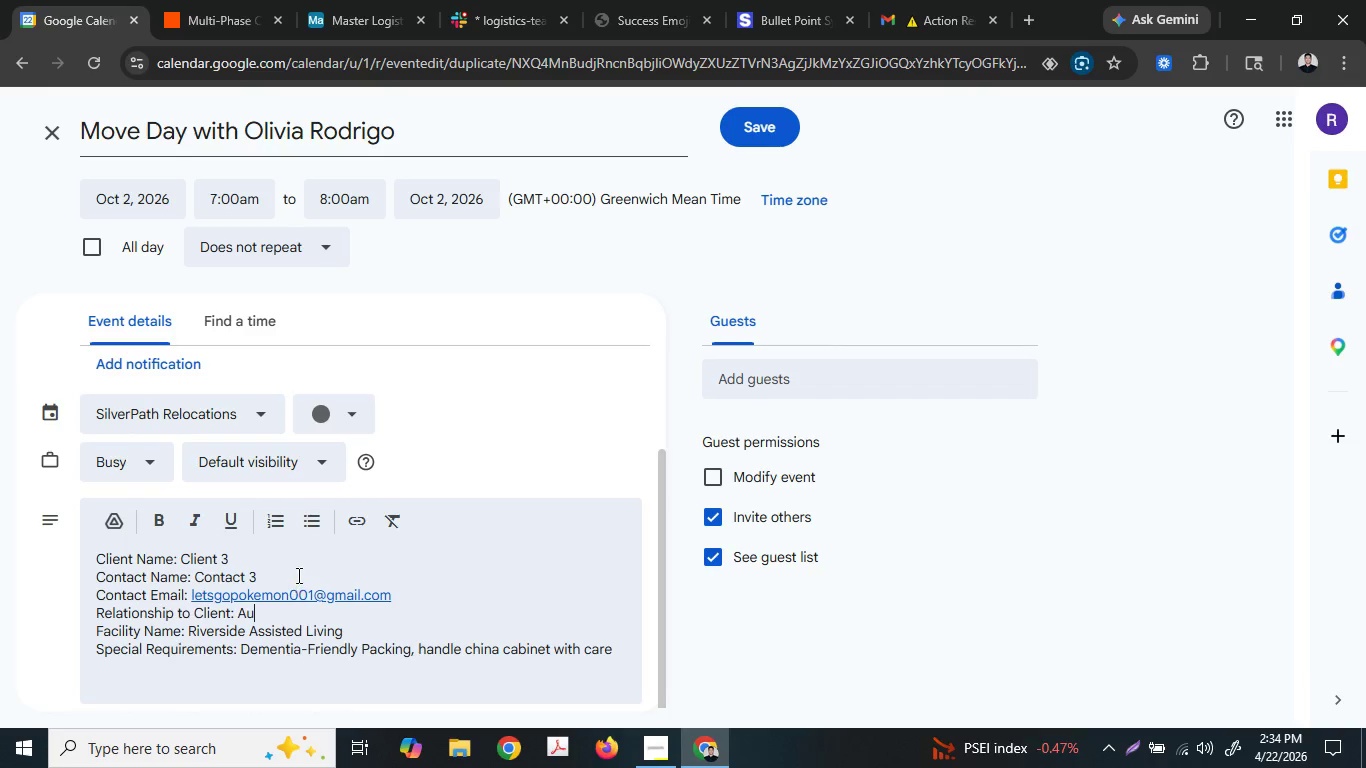 
type(nt)
 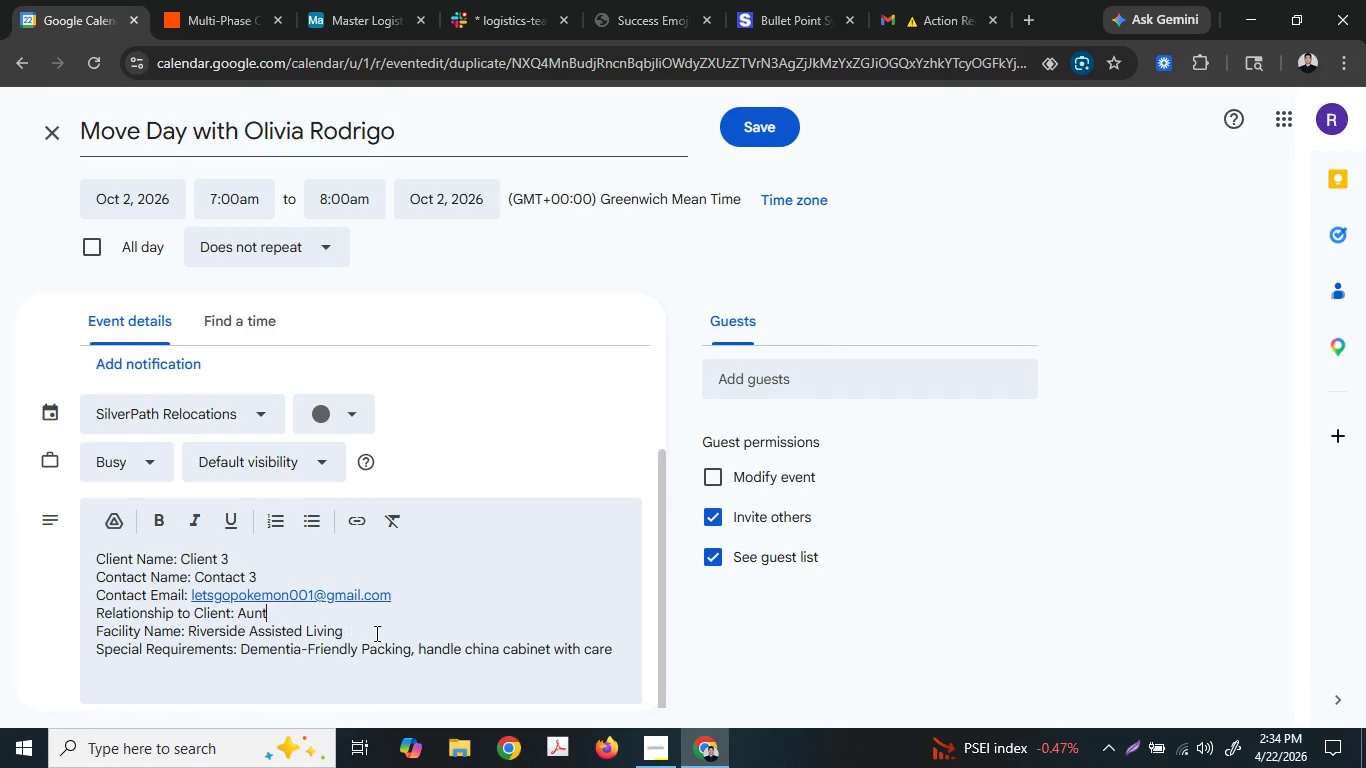 
left_click([372, 633])
 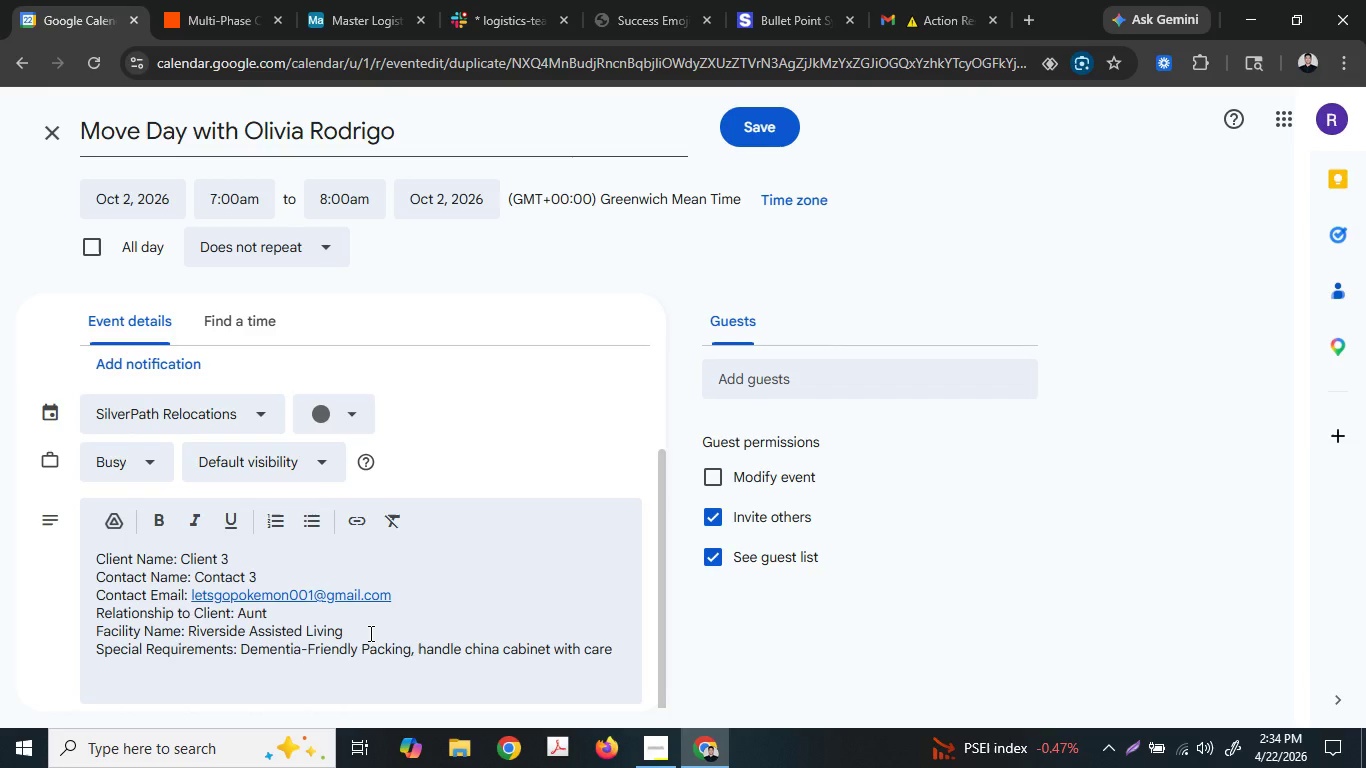 
wait(7.83)
 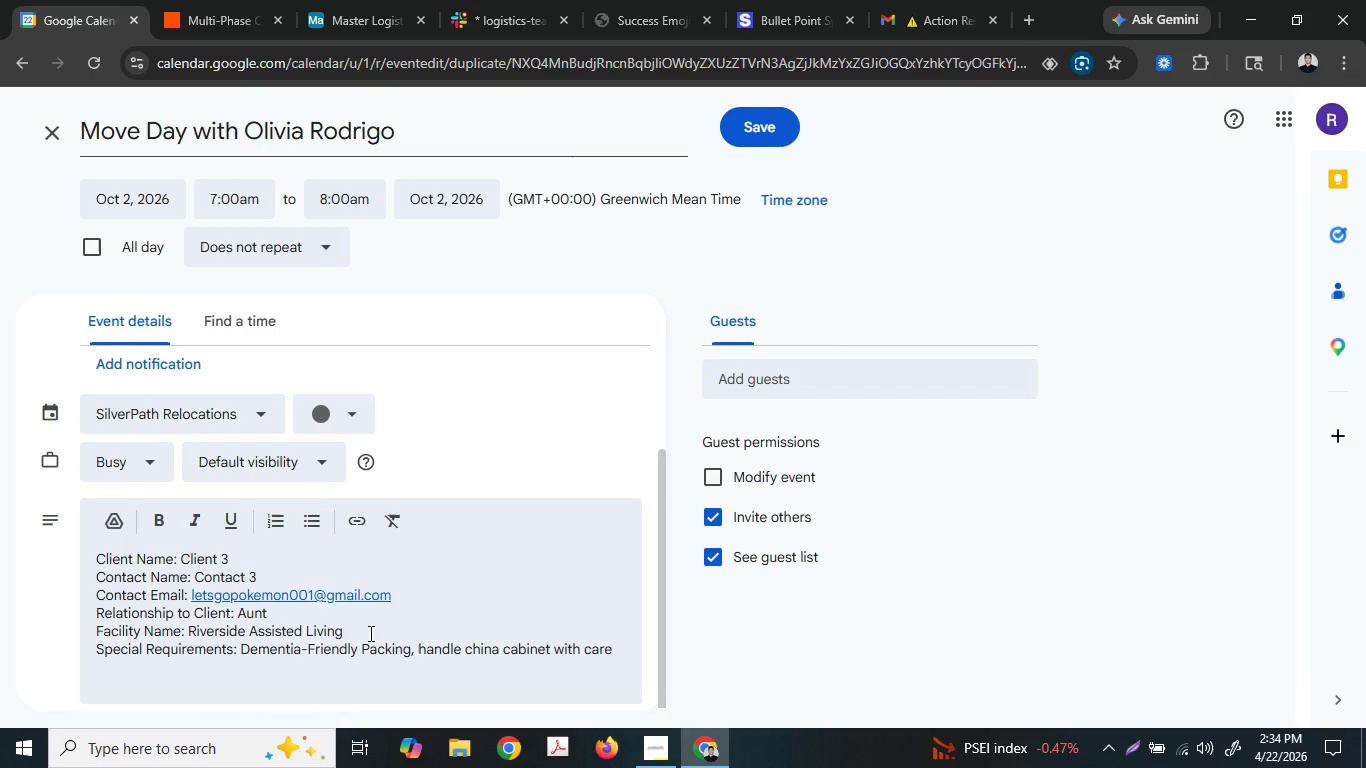 
left_click_drag(start_coordinate=[343, 626], to_coordinate=[192, 634])
 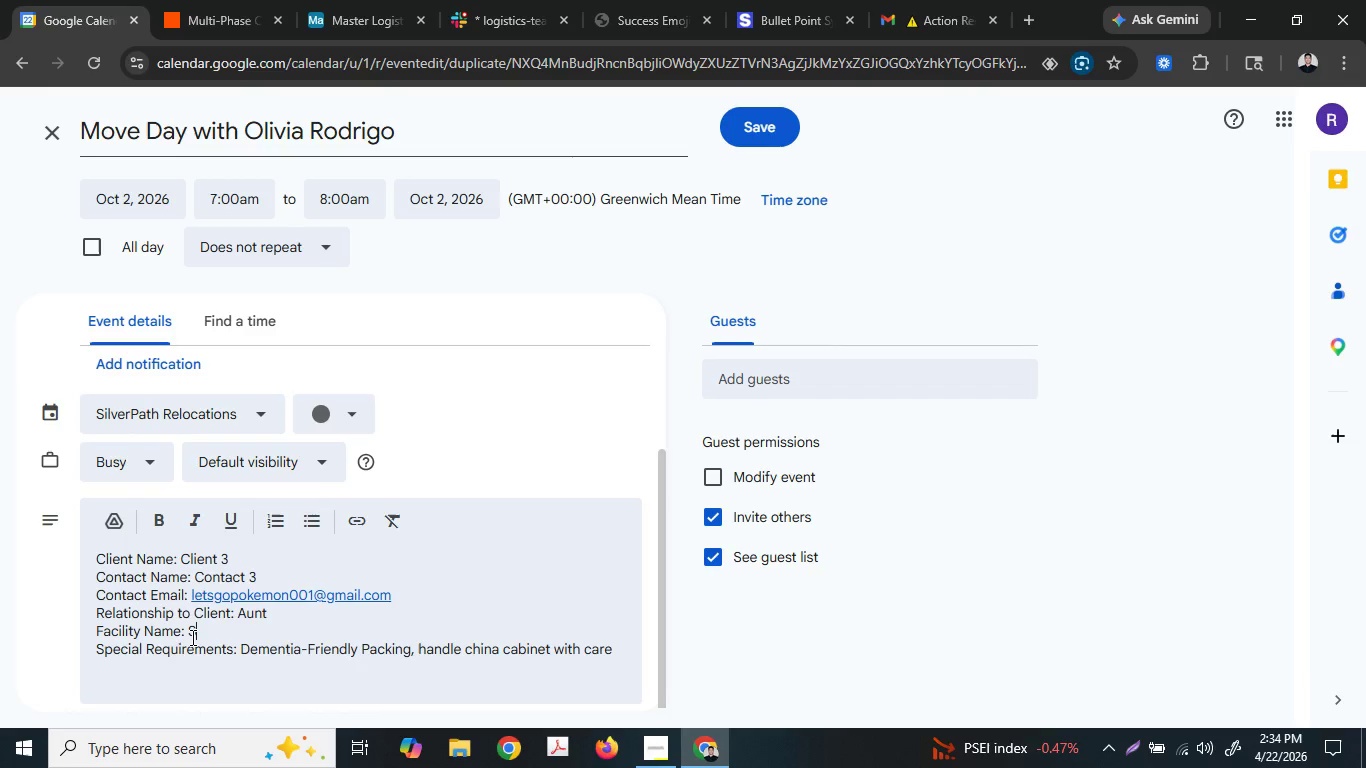 
type(Sunrise Villa)
 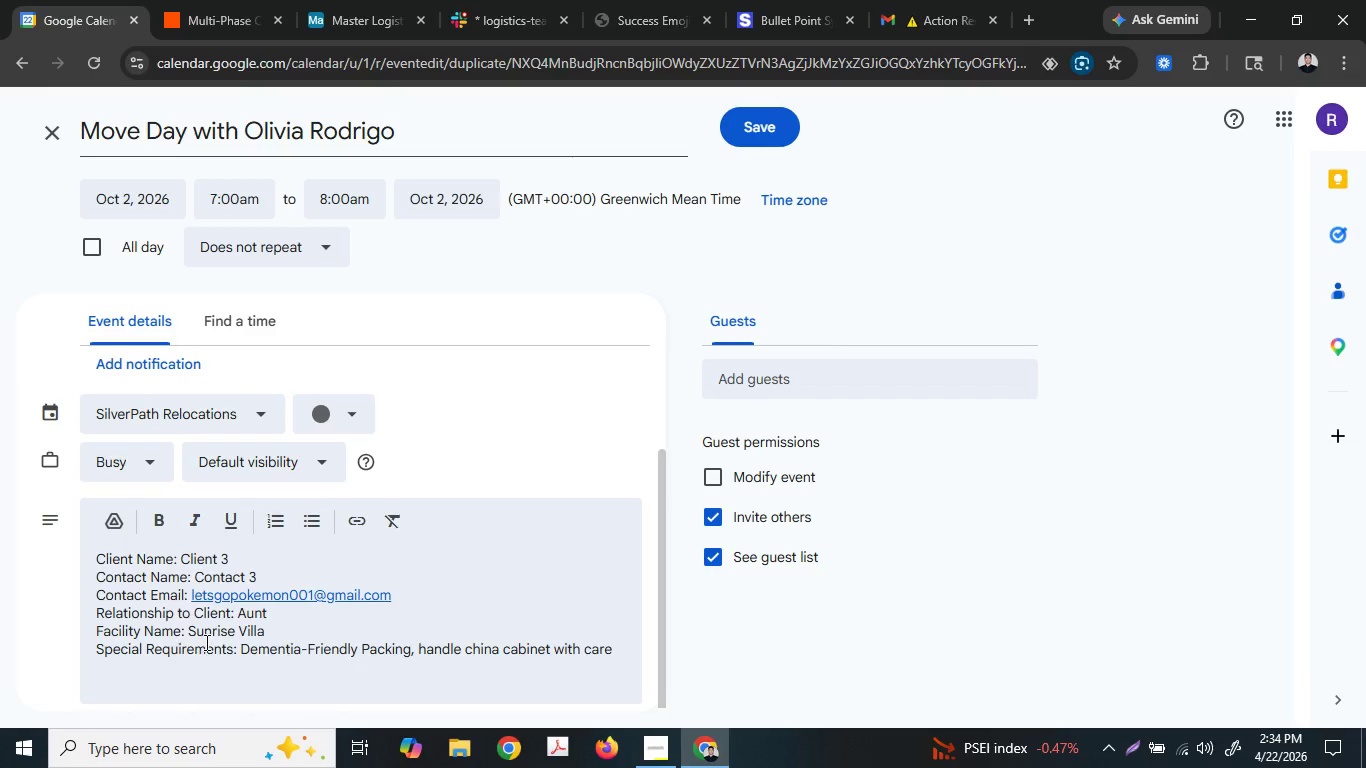 
wait(6.56)
 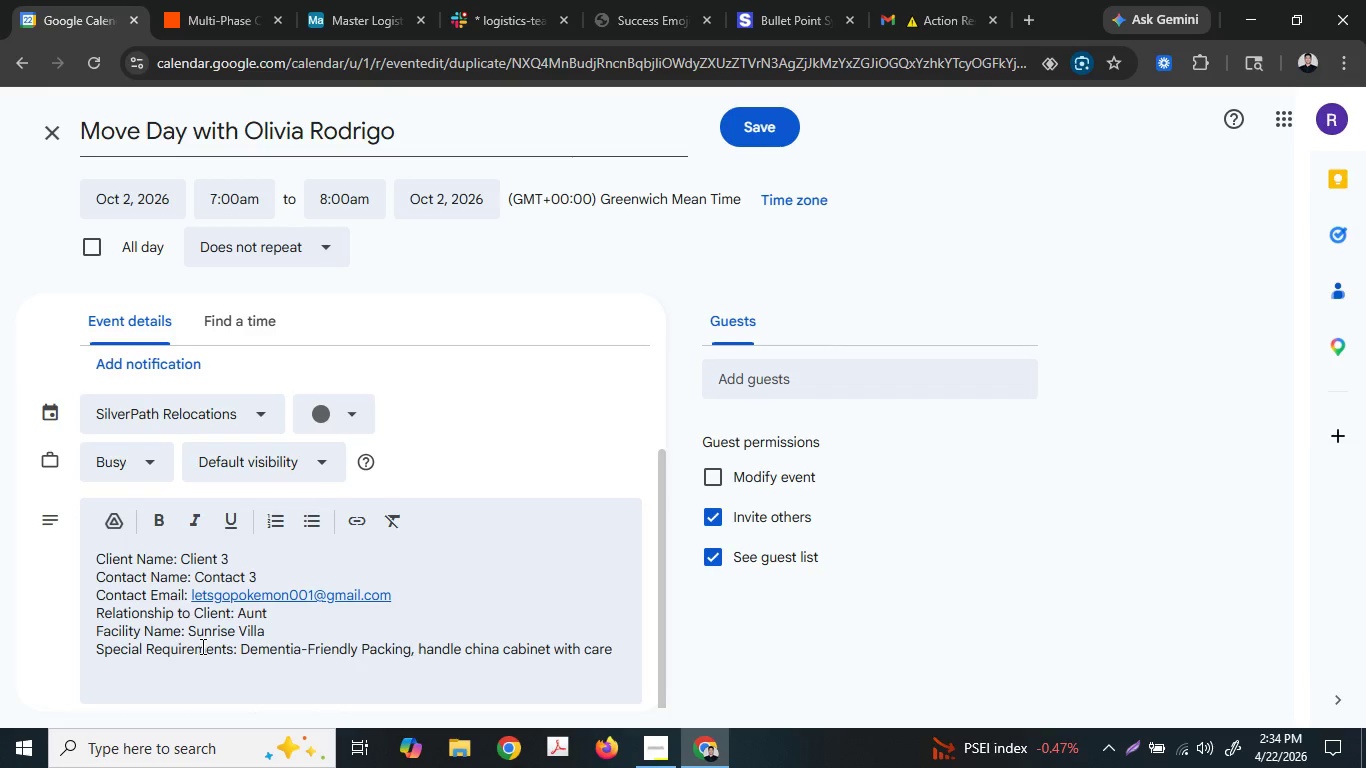 
left_click_drag(start_coordinate=[242, 649], to_coordinate=[625, 641])
 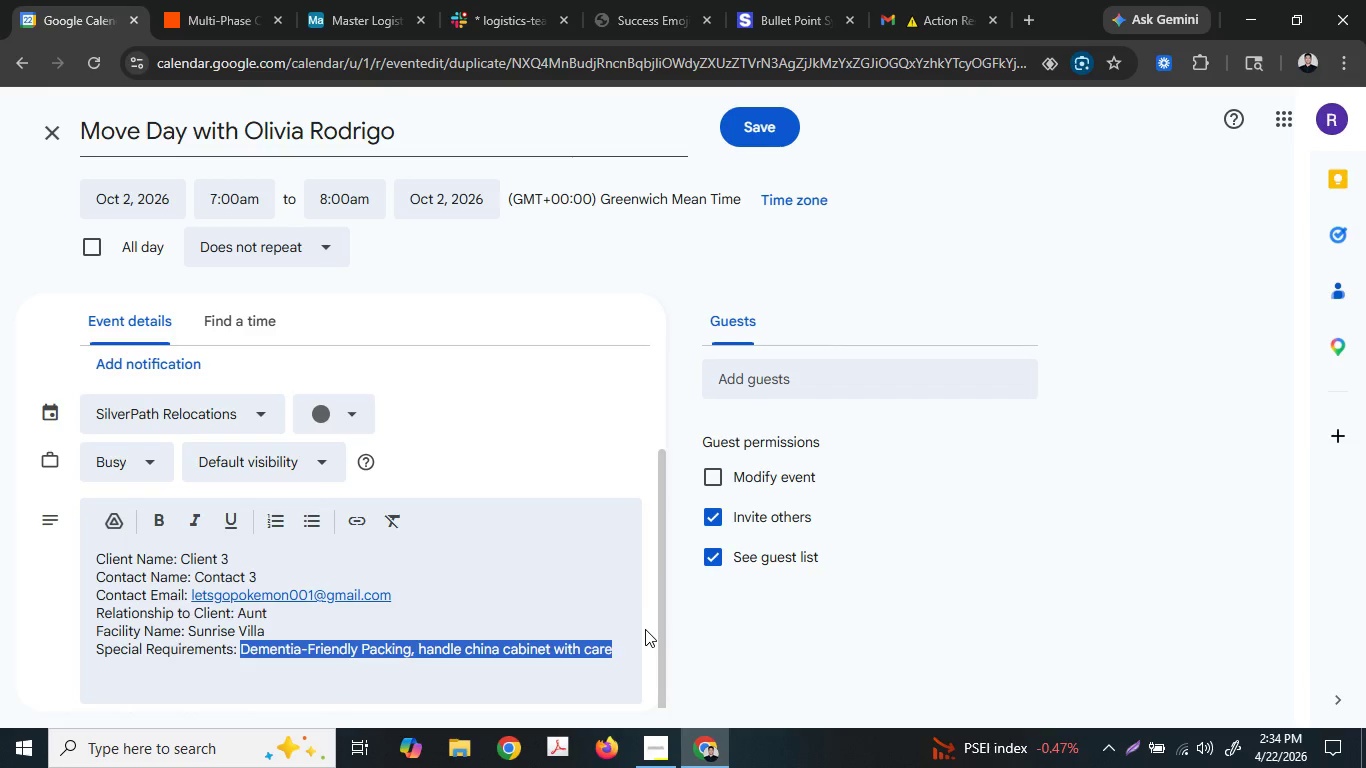 
type(Heavy)
 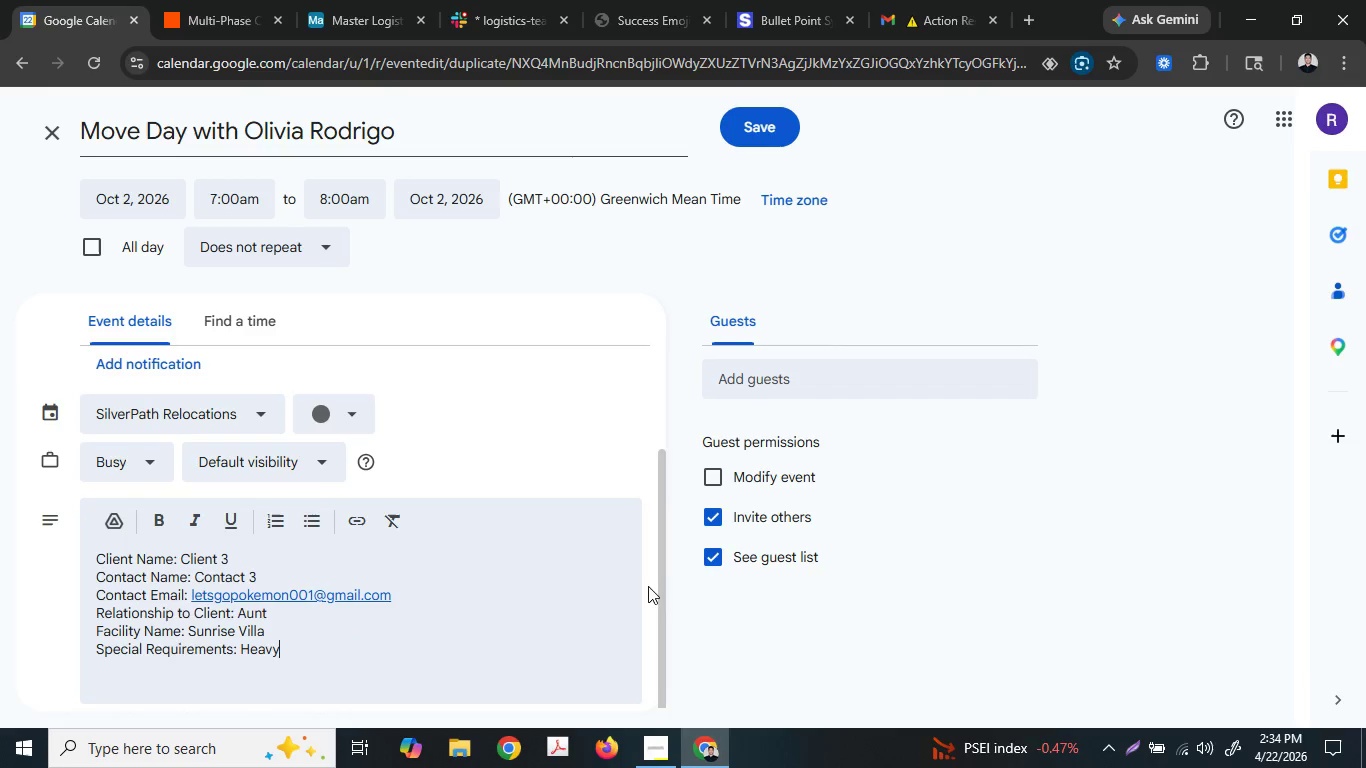 
type( r)
key(Backspace)
type(furniture)
 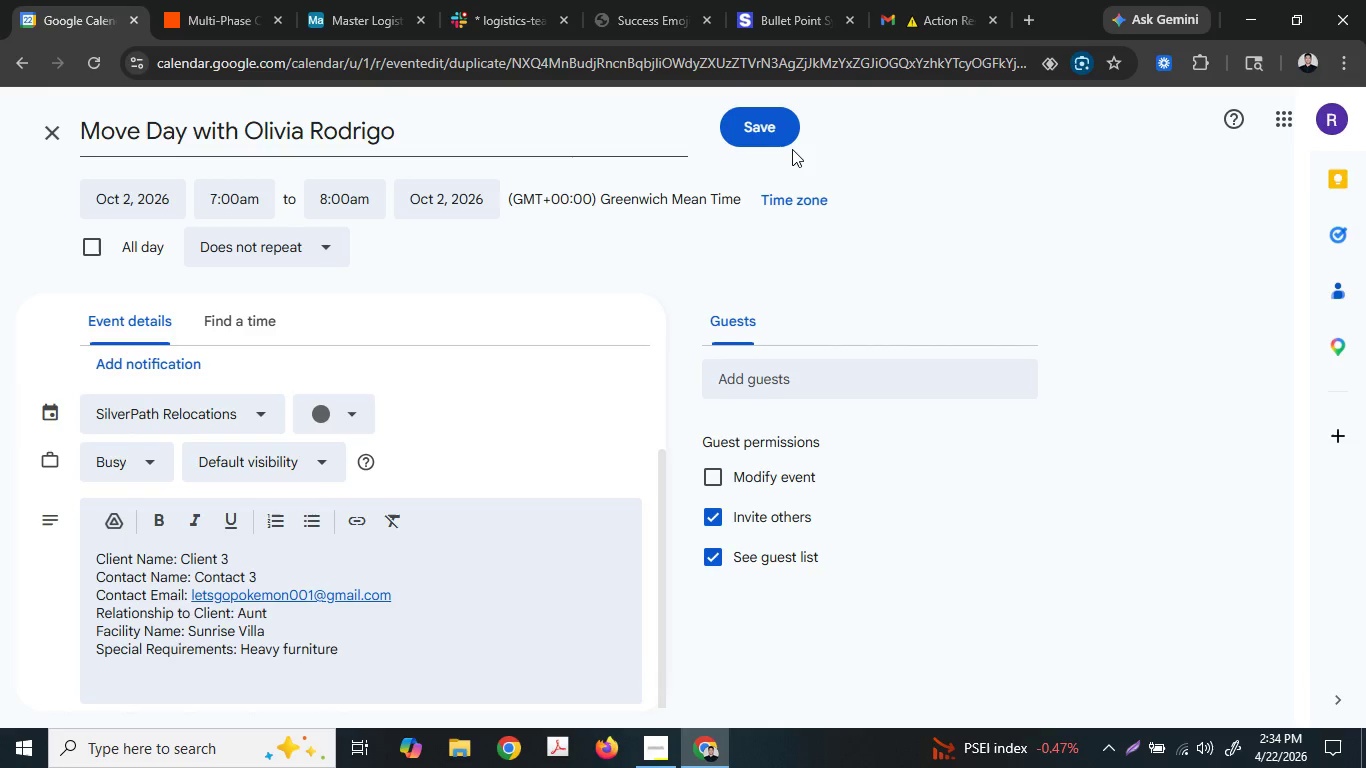 
left_click([778, 133])
 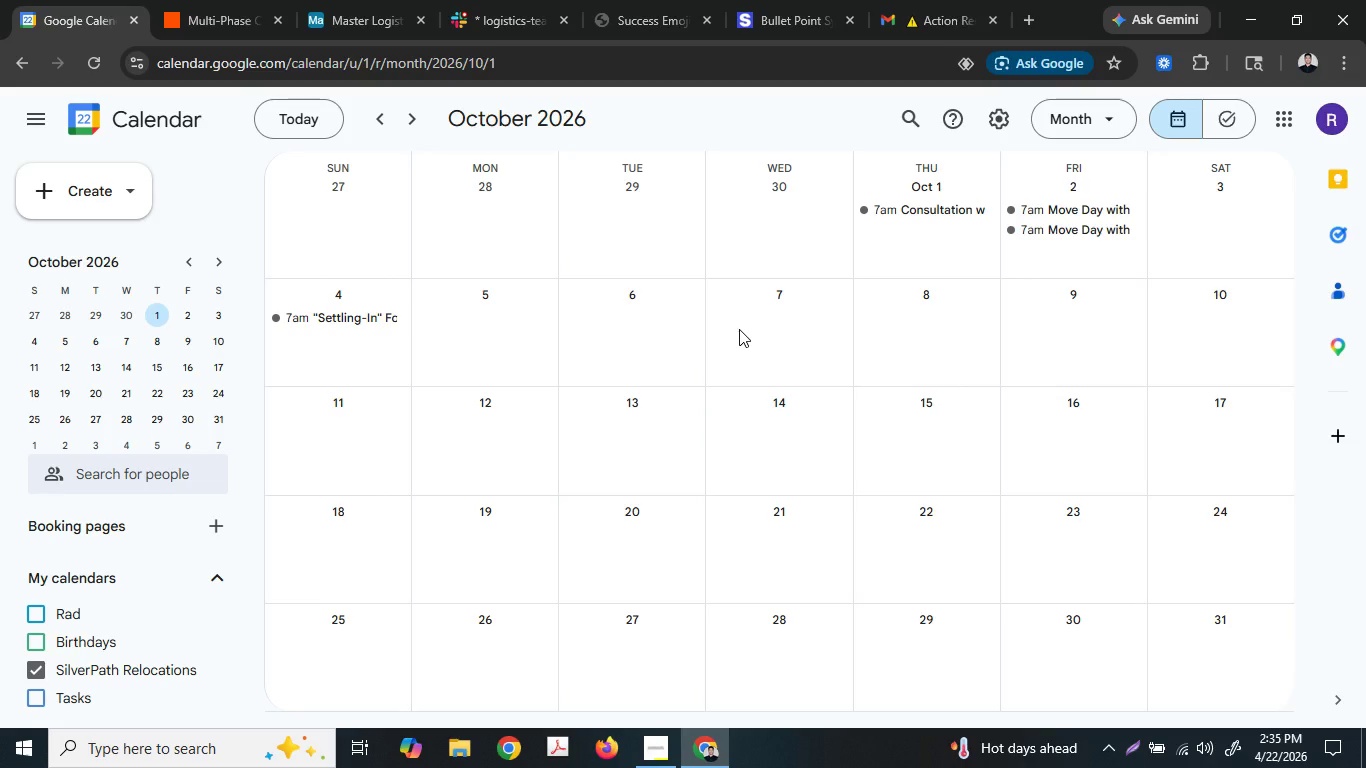 
wait(88.58)
 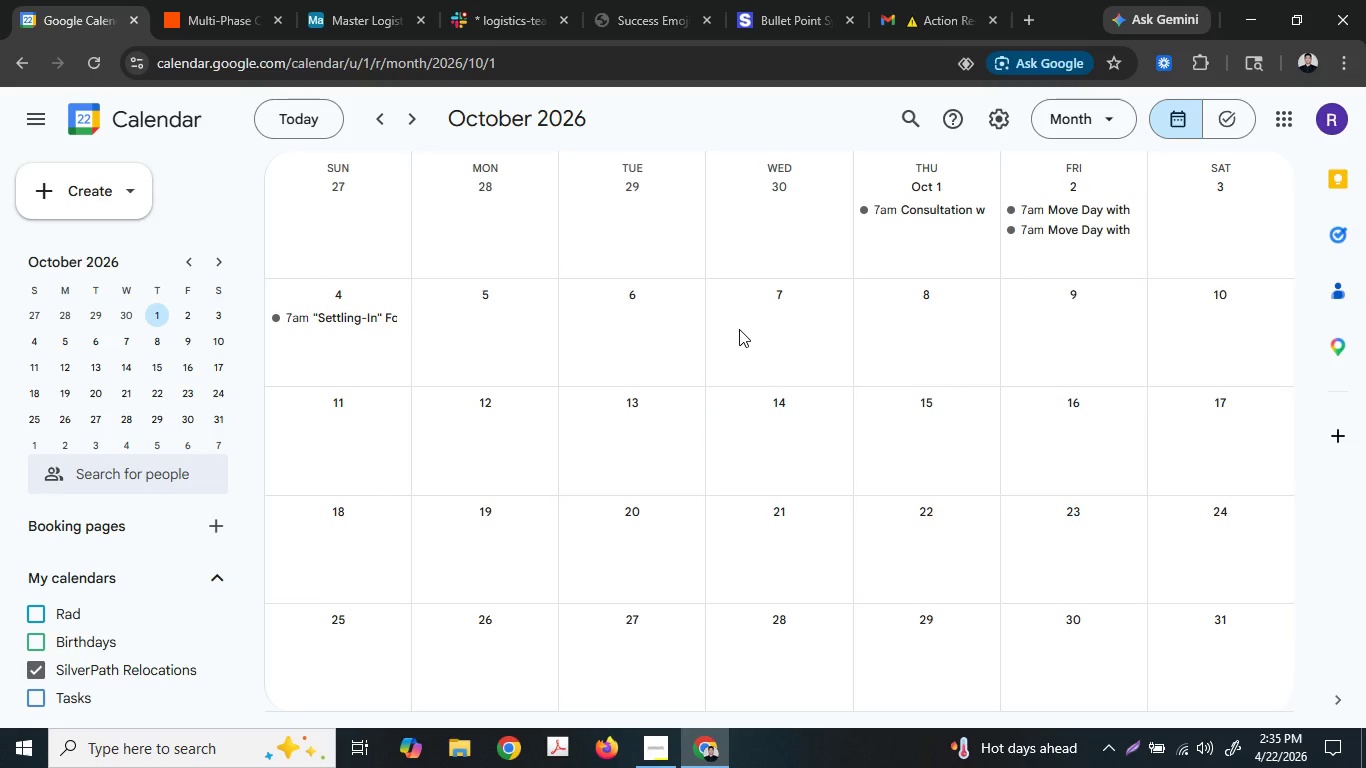 
left_click([282, 0])
 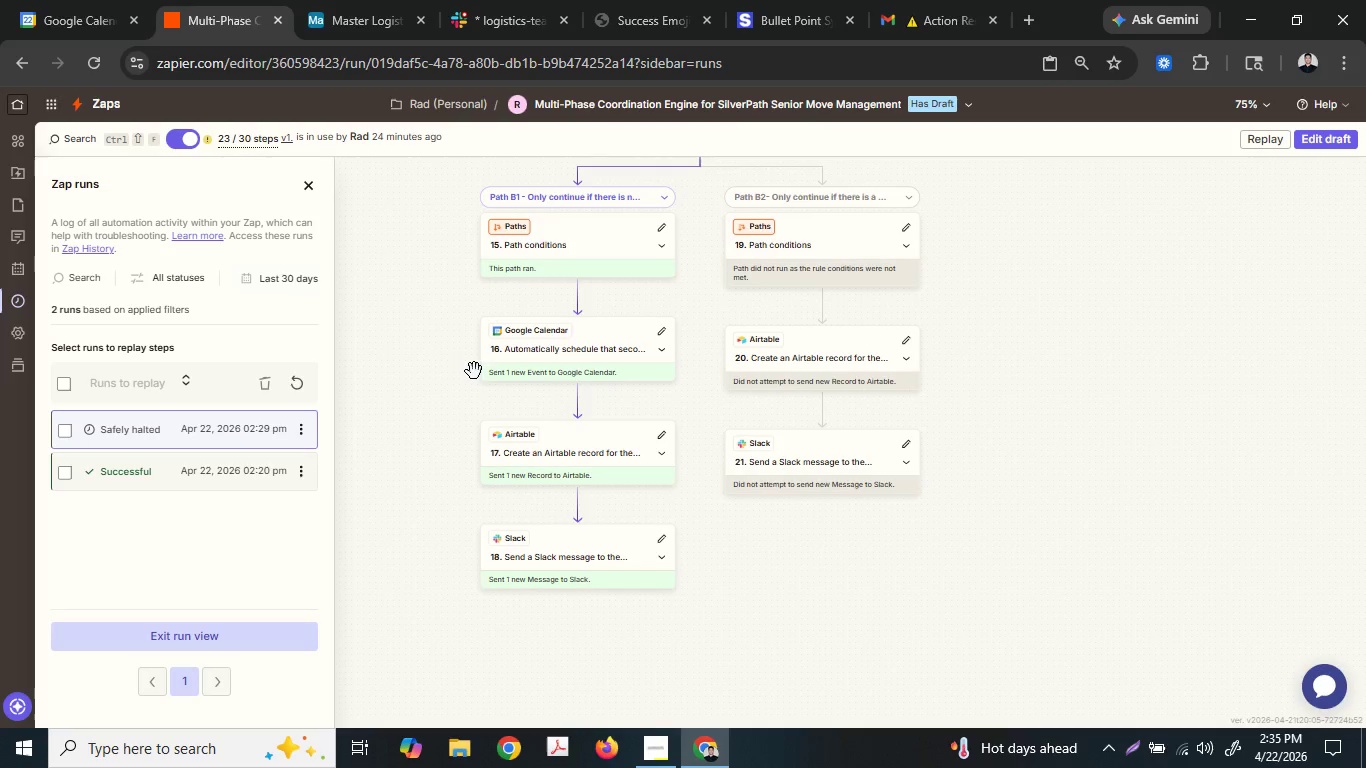 
scroll: coordinate [474, 371], scroll_direction: up, amount: 3.0
 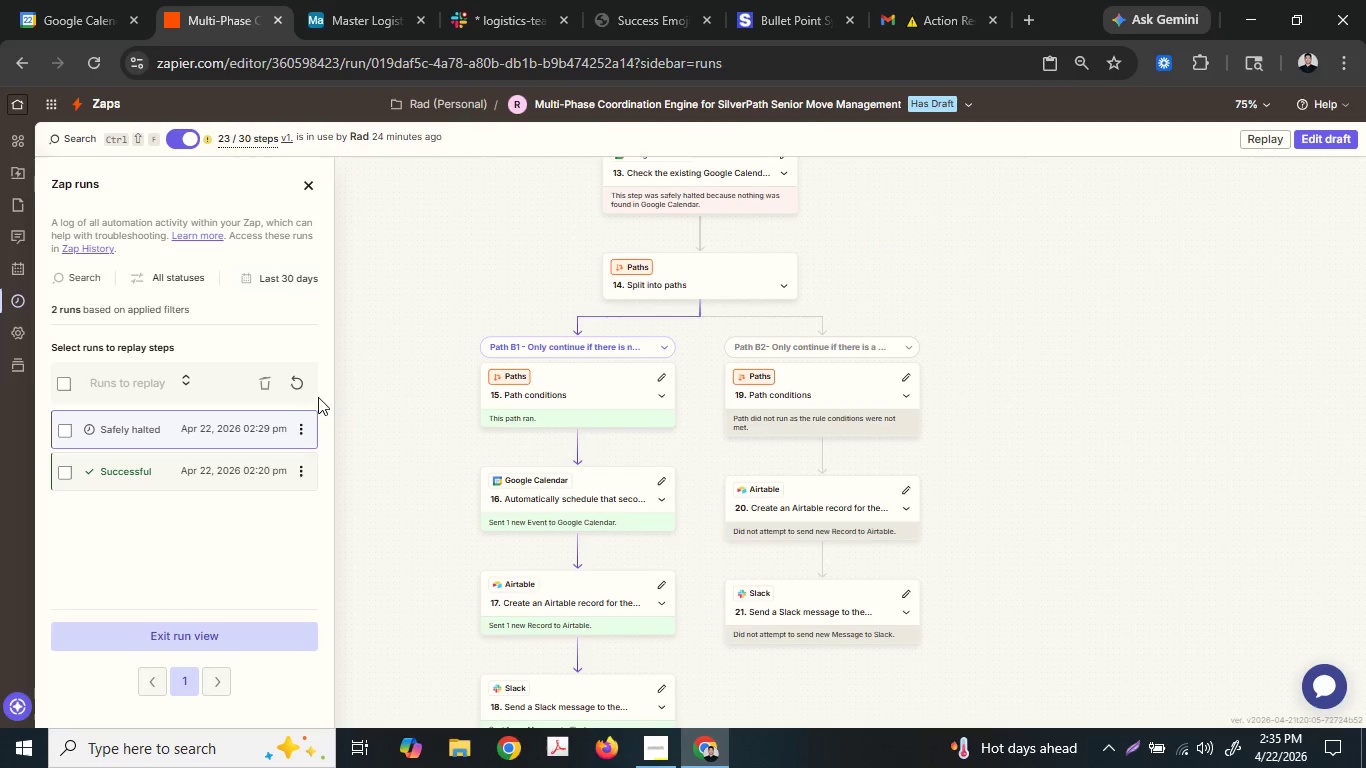 
left_click([304, 380])
 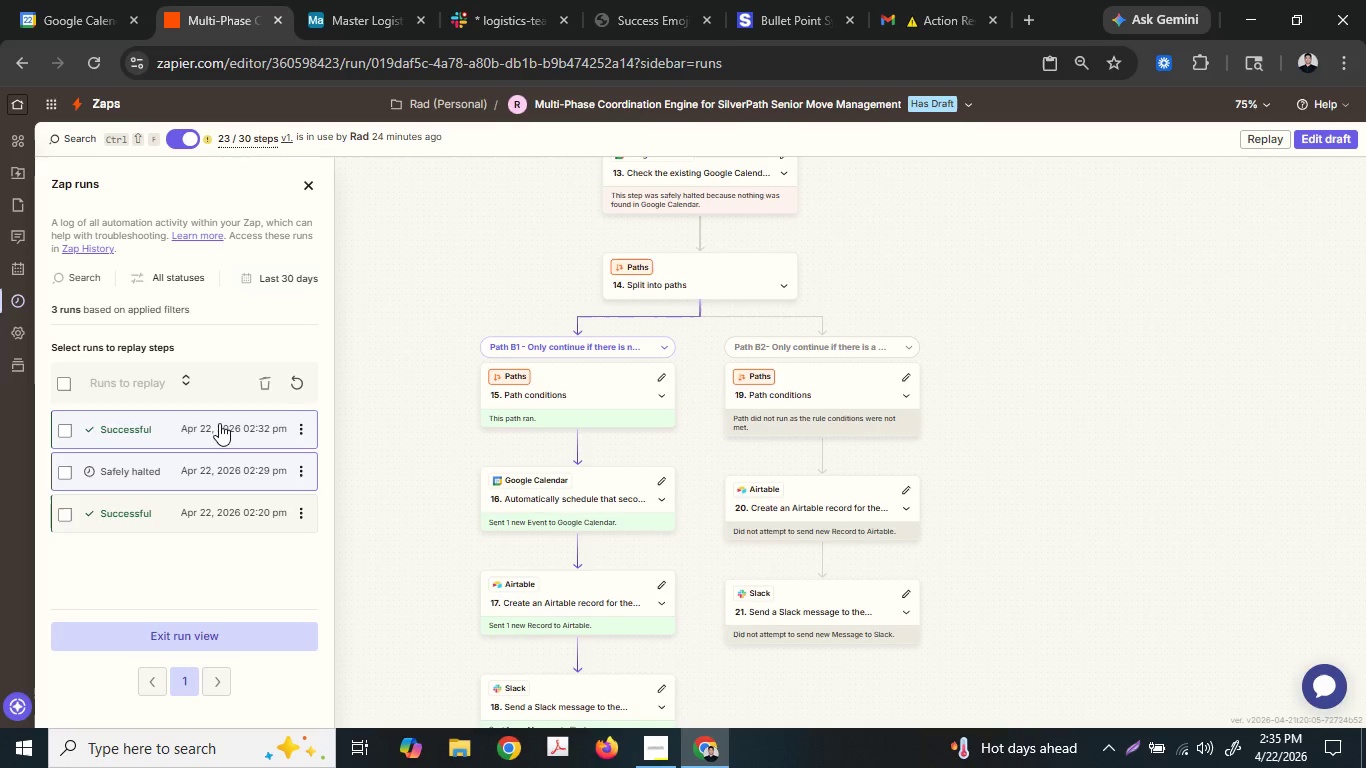 
left_click([216, 425])
 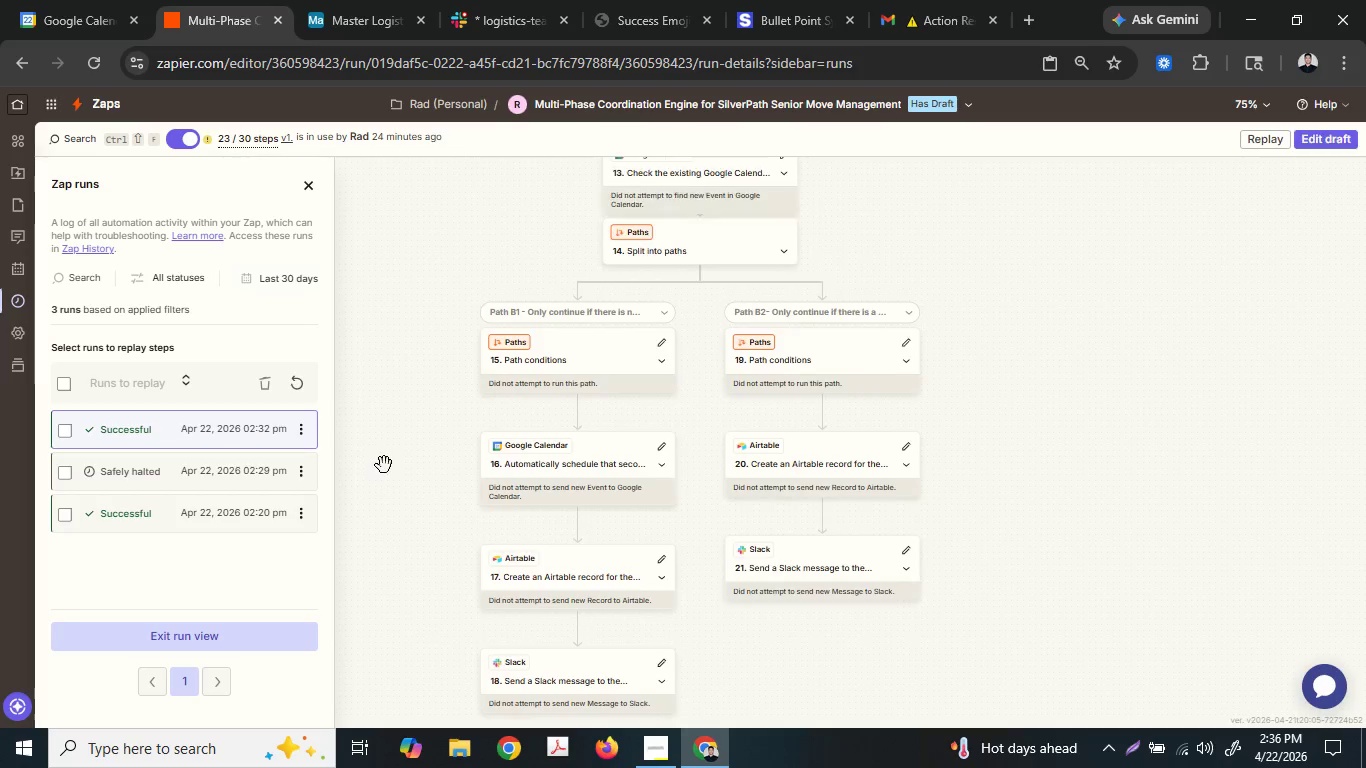 
scroll: coordinate [518, 460], scroll_direction: up, amount: 18.0
 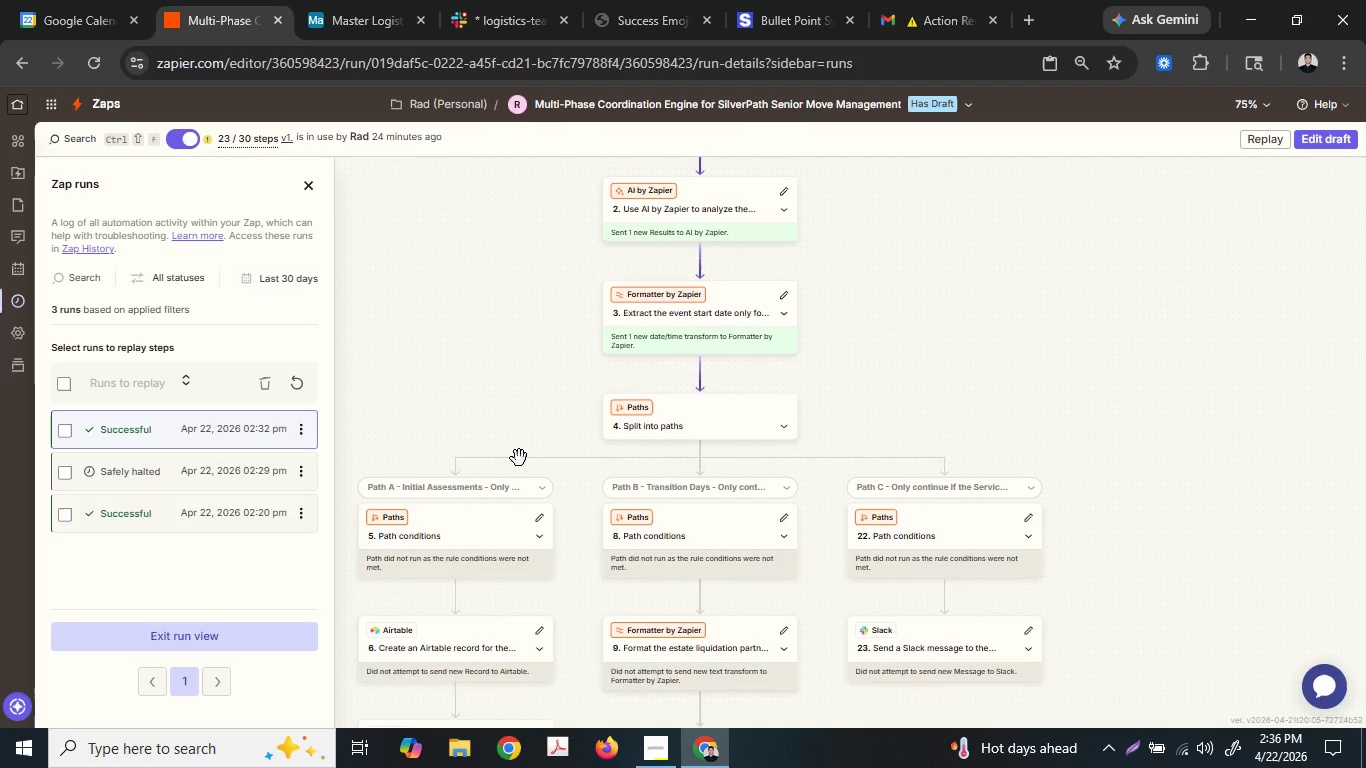 
scroll: coordinate [519, 458], scroll_direction: down, amount: 2.0
 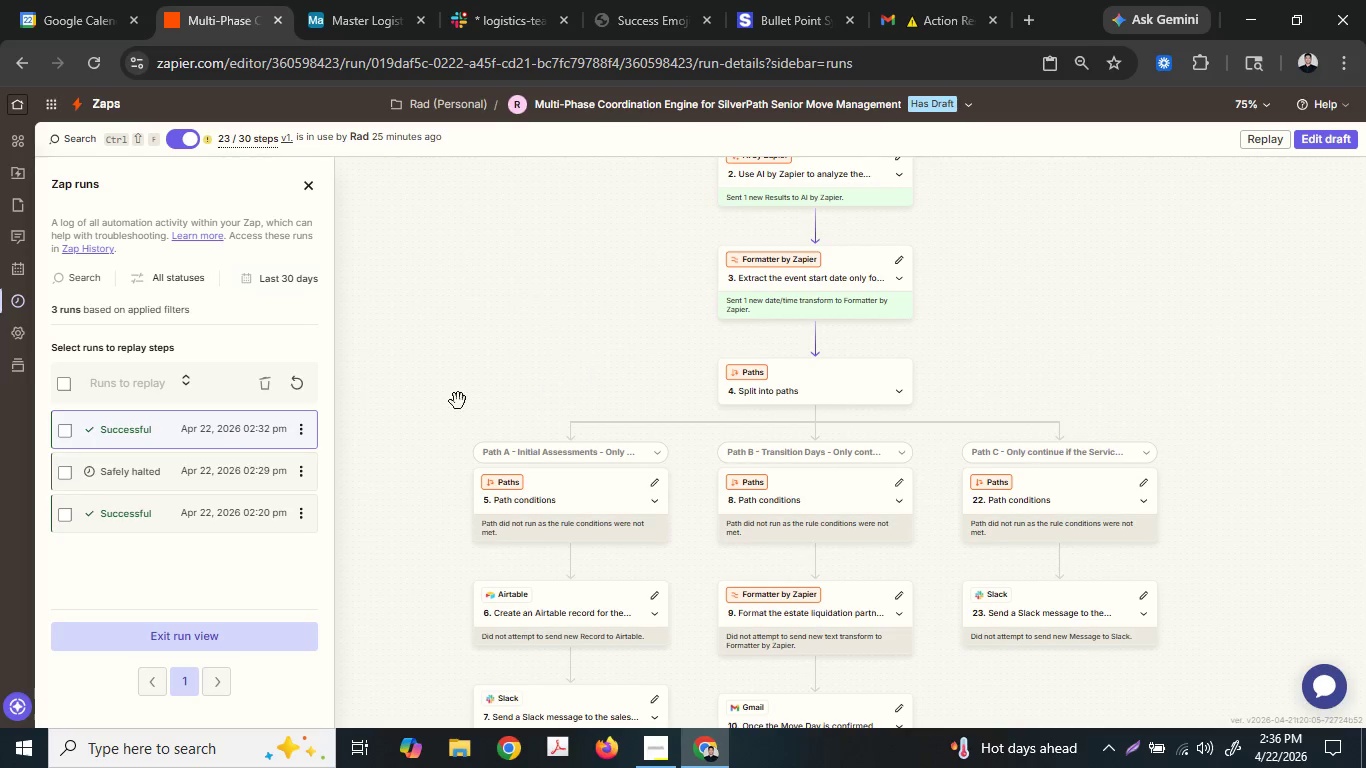 
wait(5.67)
 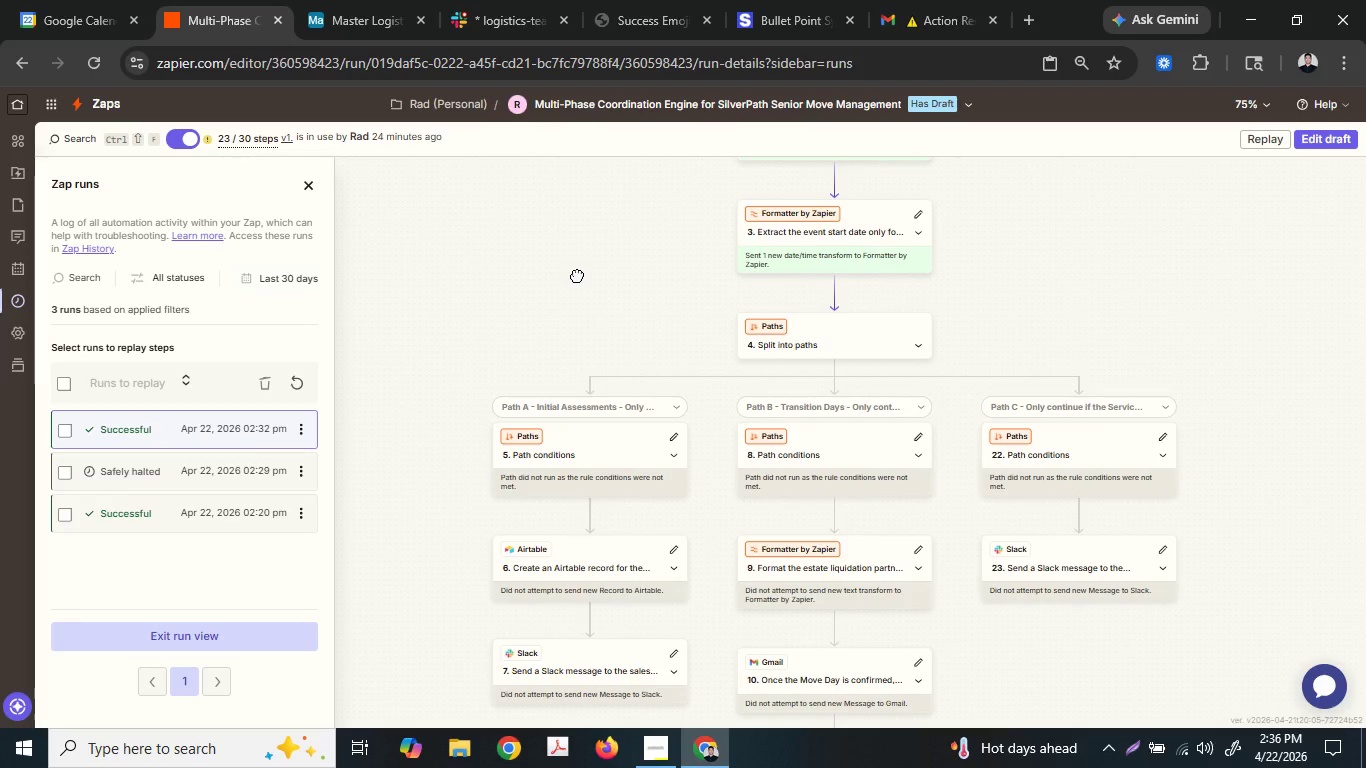 
scroll: coordinate [495, 356], scroll_direction: up, amount: 7.0
 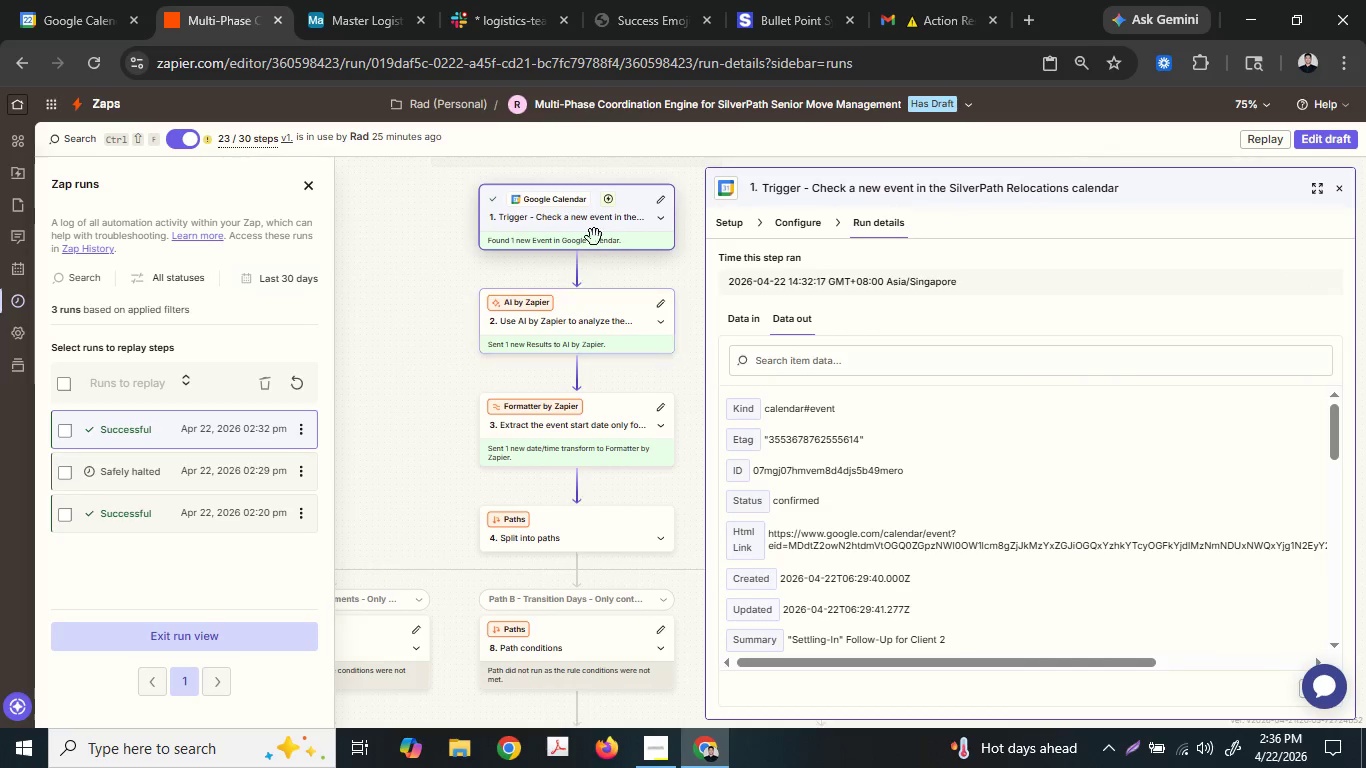 
left_click([594, 229])
 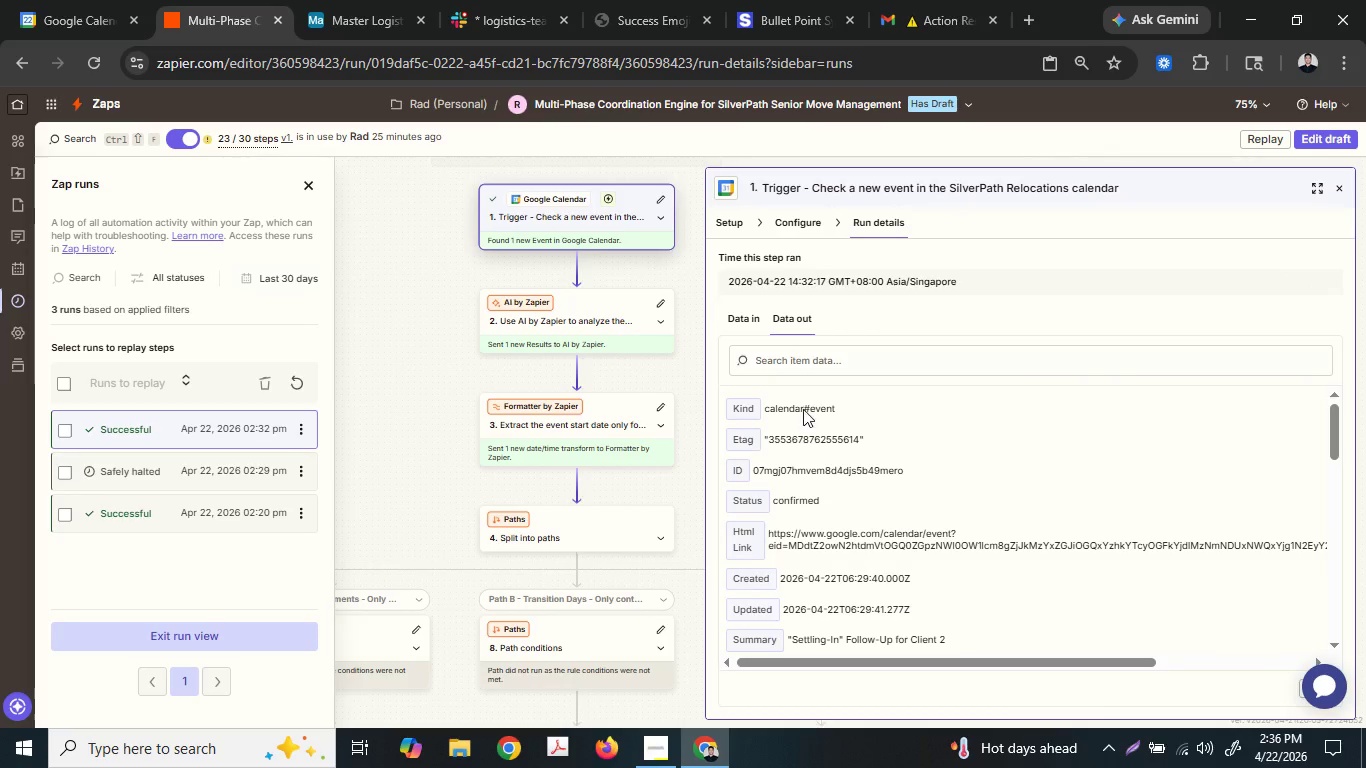 
scroll: coordinate [494, 417], scroll_direction: down, amount: 4.0
 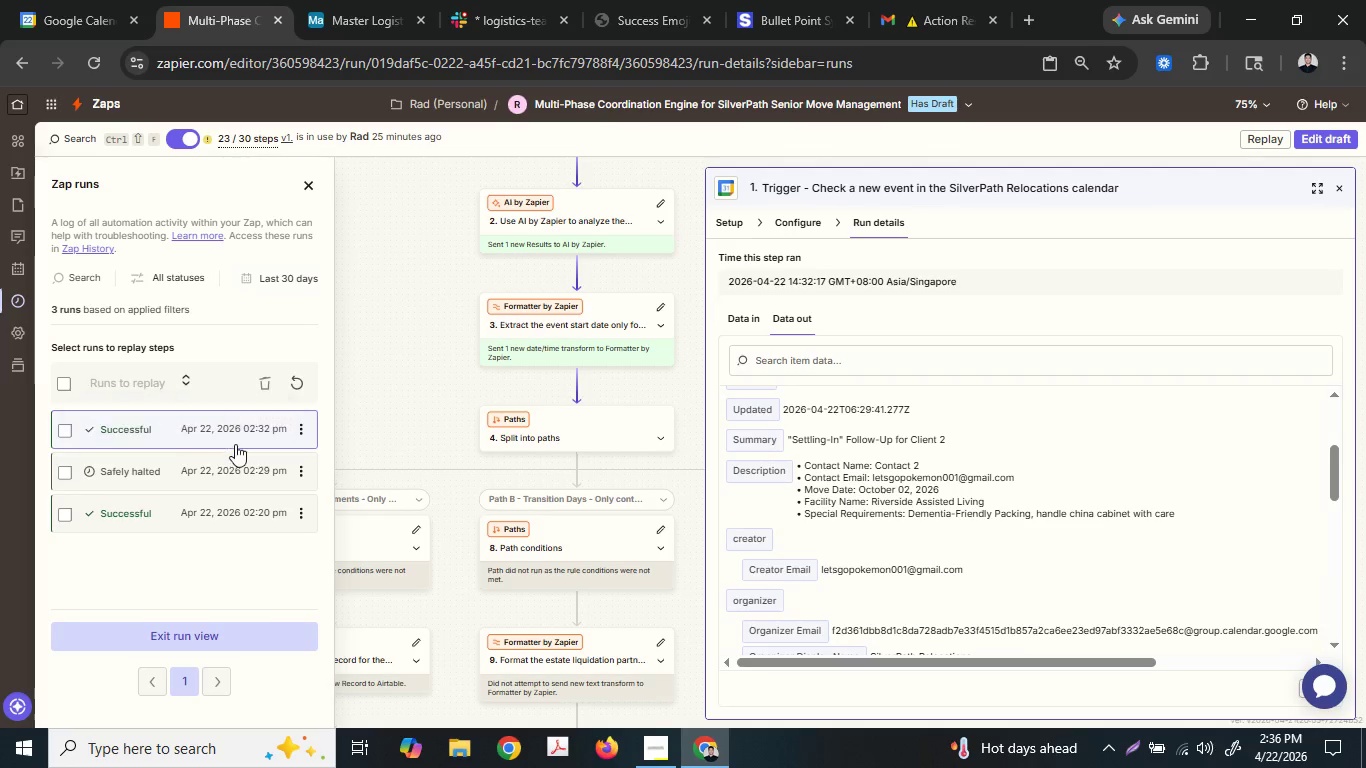 
left_click([235, 444])
 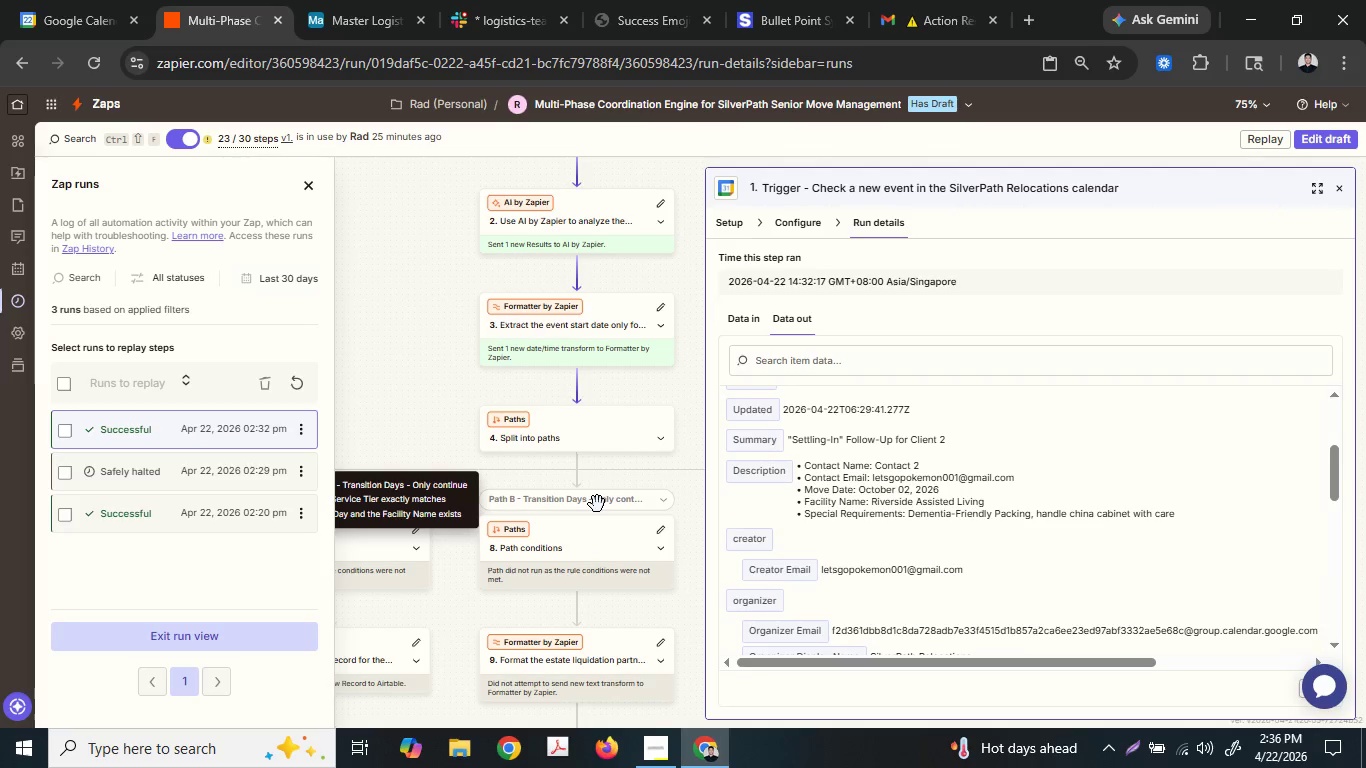 
scroll: coordinate [597, 504], scroll_direction: down, amount: 1.0
 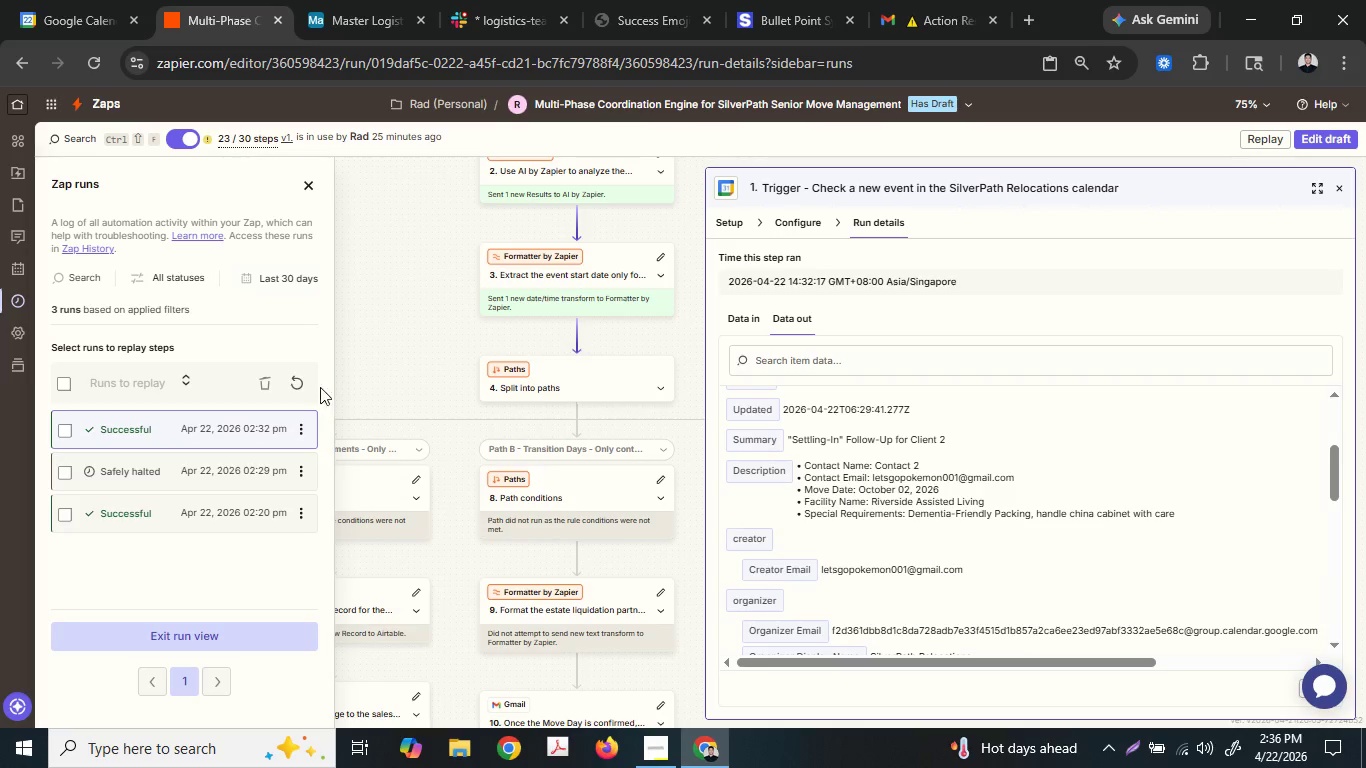 
left_click([297, 384])
 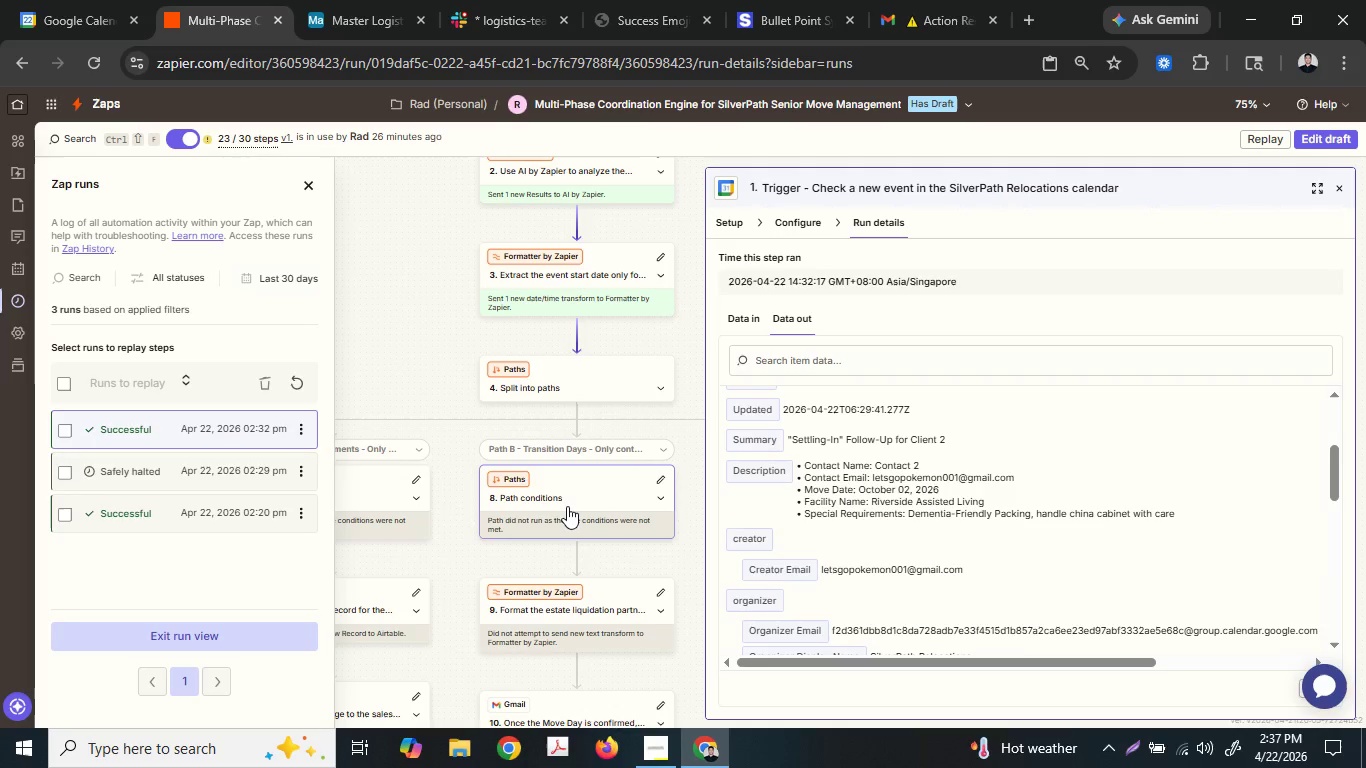 
wait(94.62)
 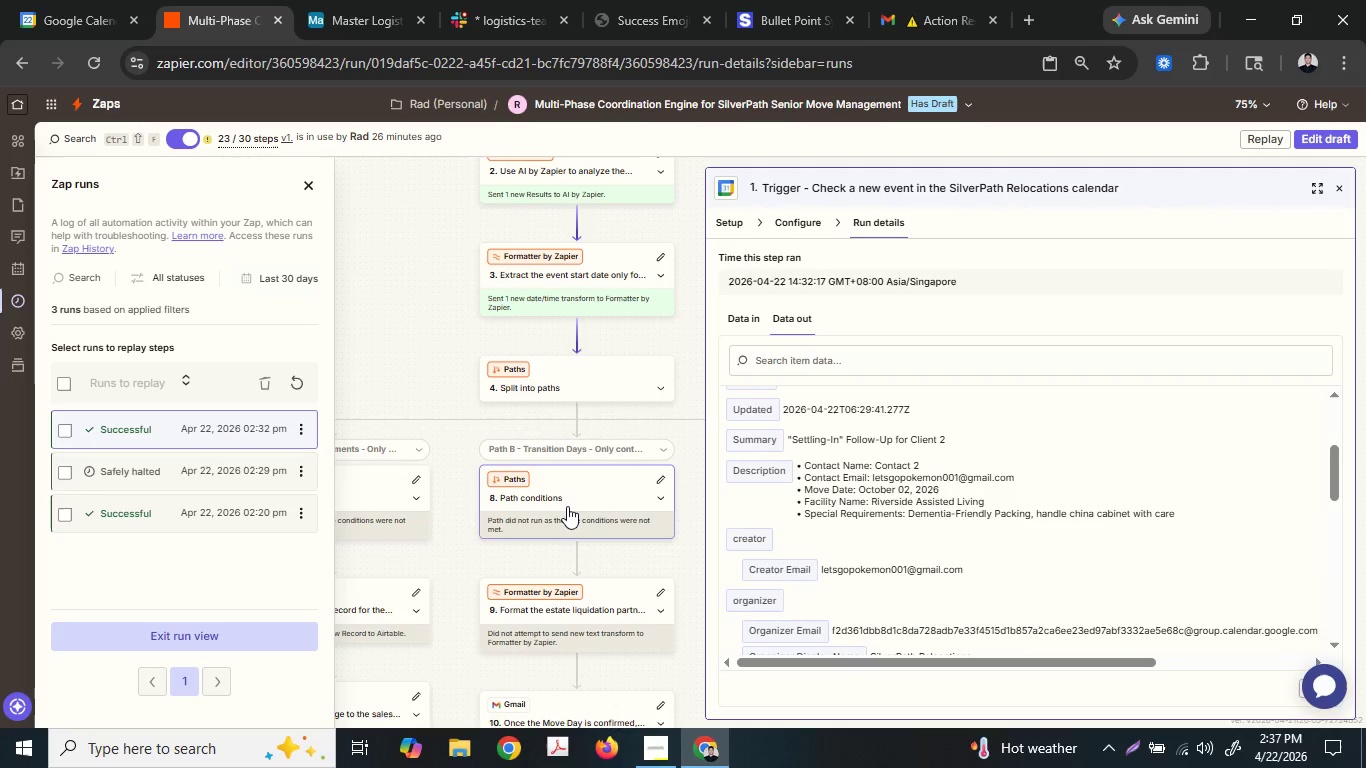 
left_click([299, 381])
 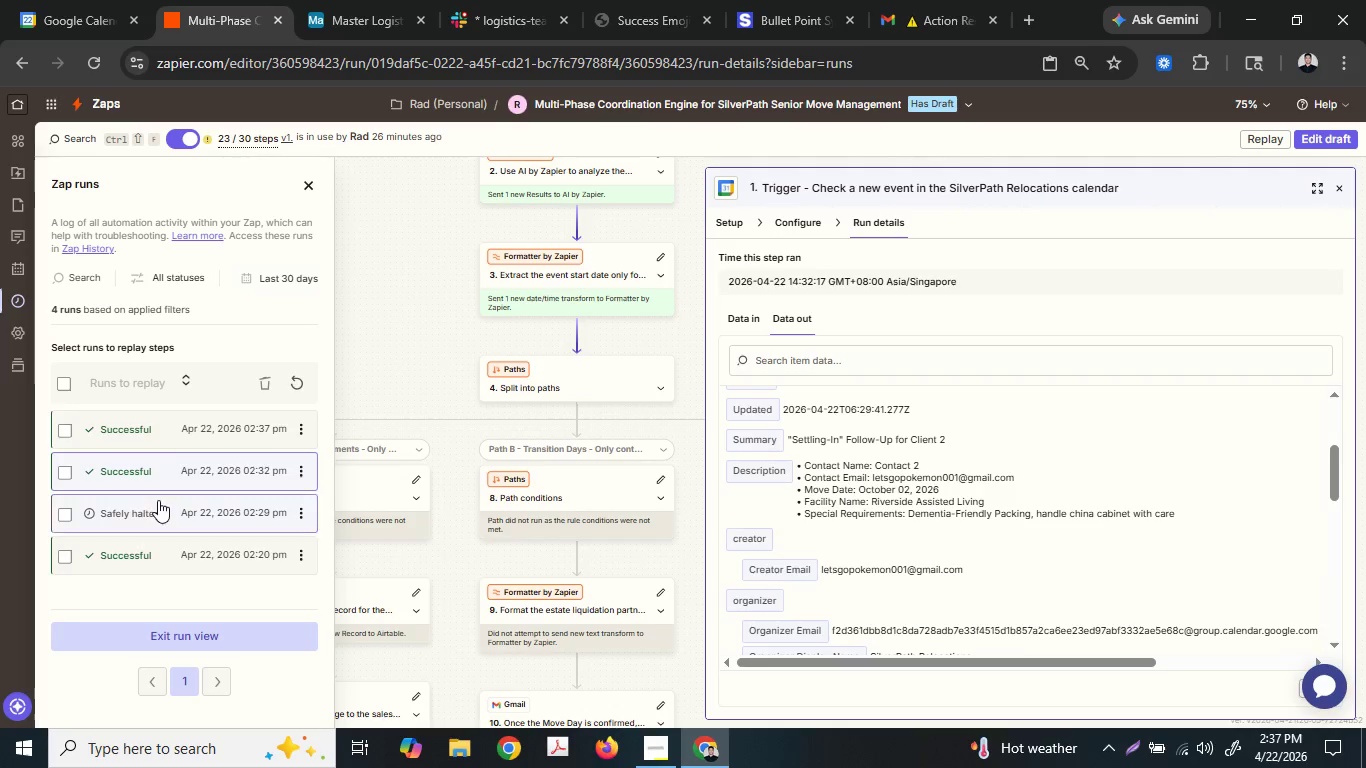 
left_click([198, 420])
 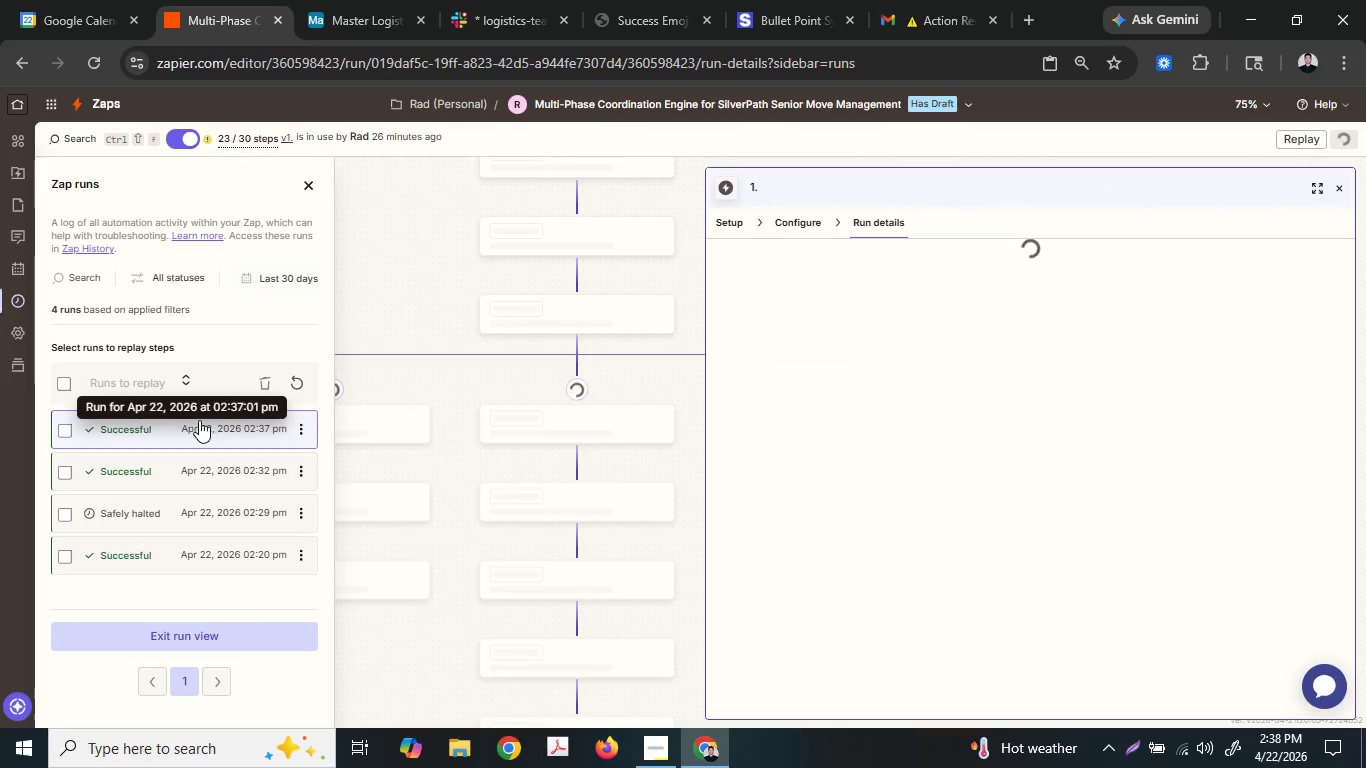 
mouse_move([588, 467])
 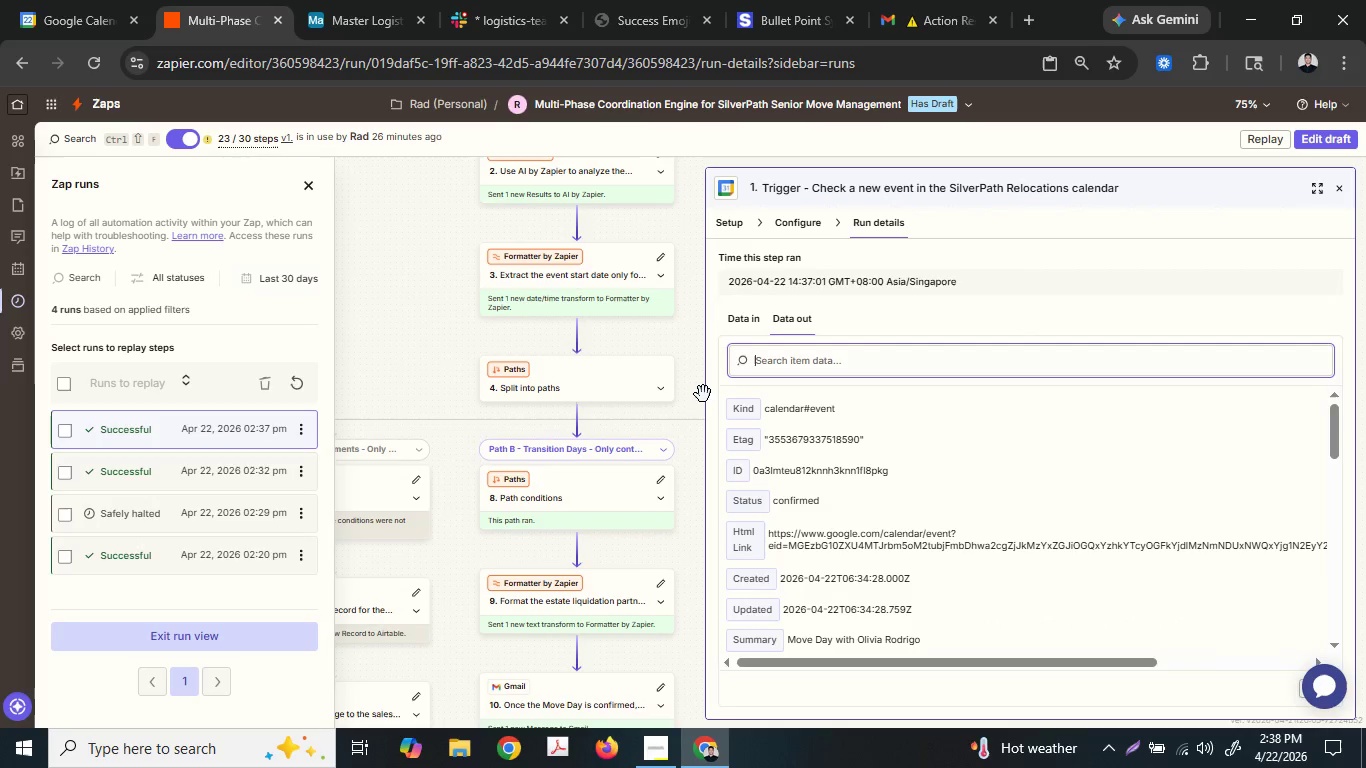 
left_click_drag(start_coordinate=[708, 394], to_coordinate=[994, 435])
 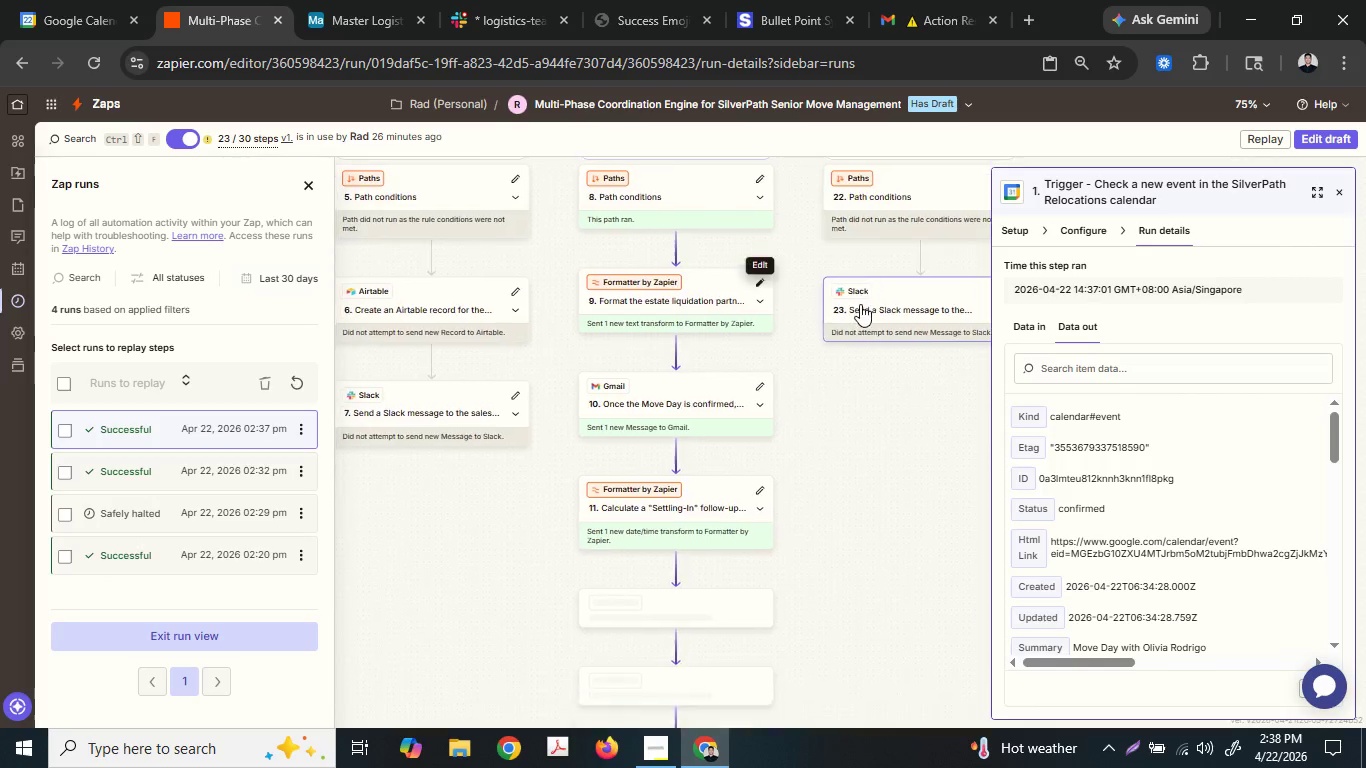 
scroll: coordinate [836, 436], scroll_direction: down, amount: 11.0
 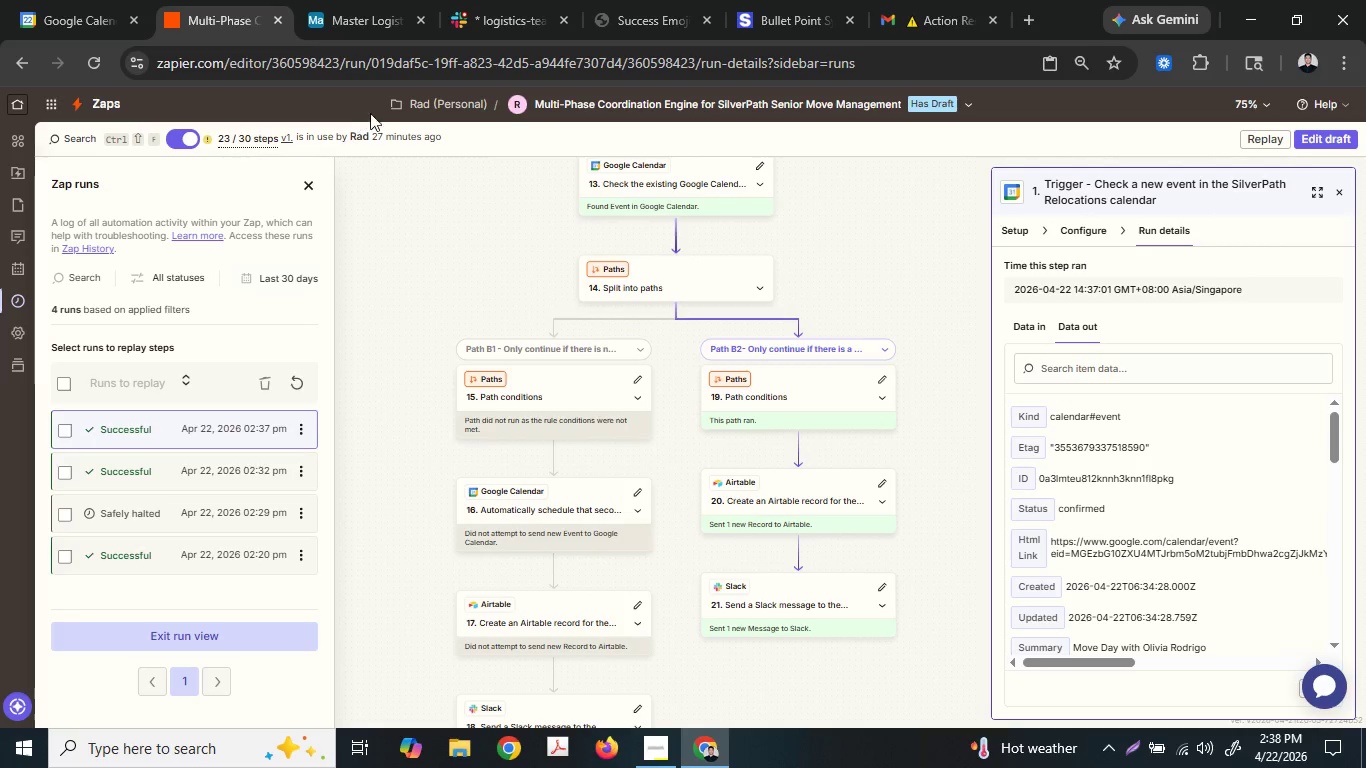 
left_click([371, 14])
 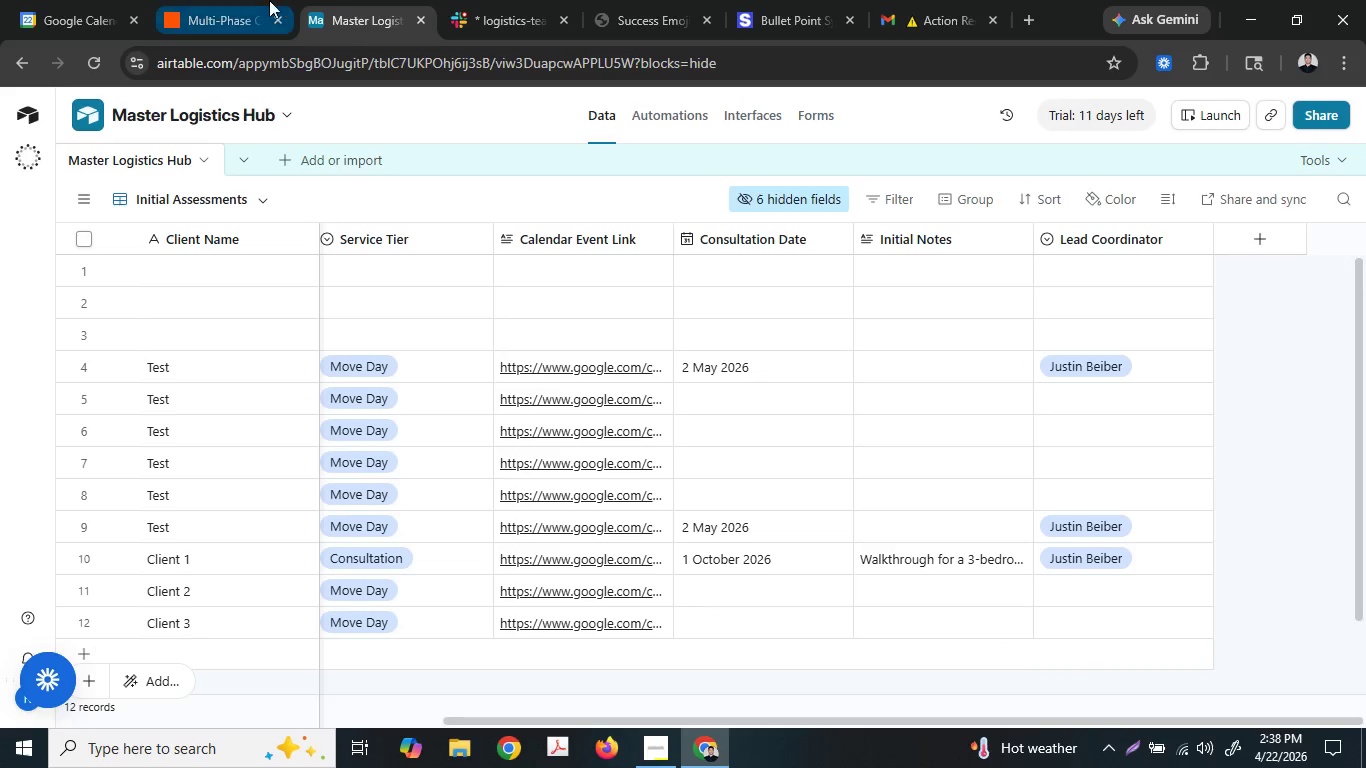 
left_click([464, 0])
 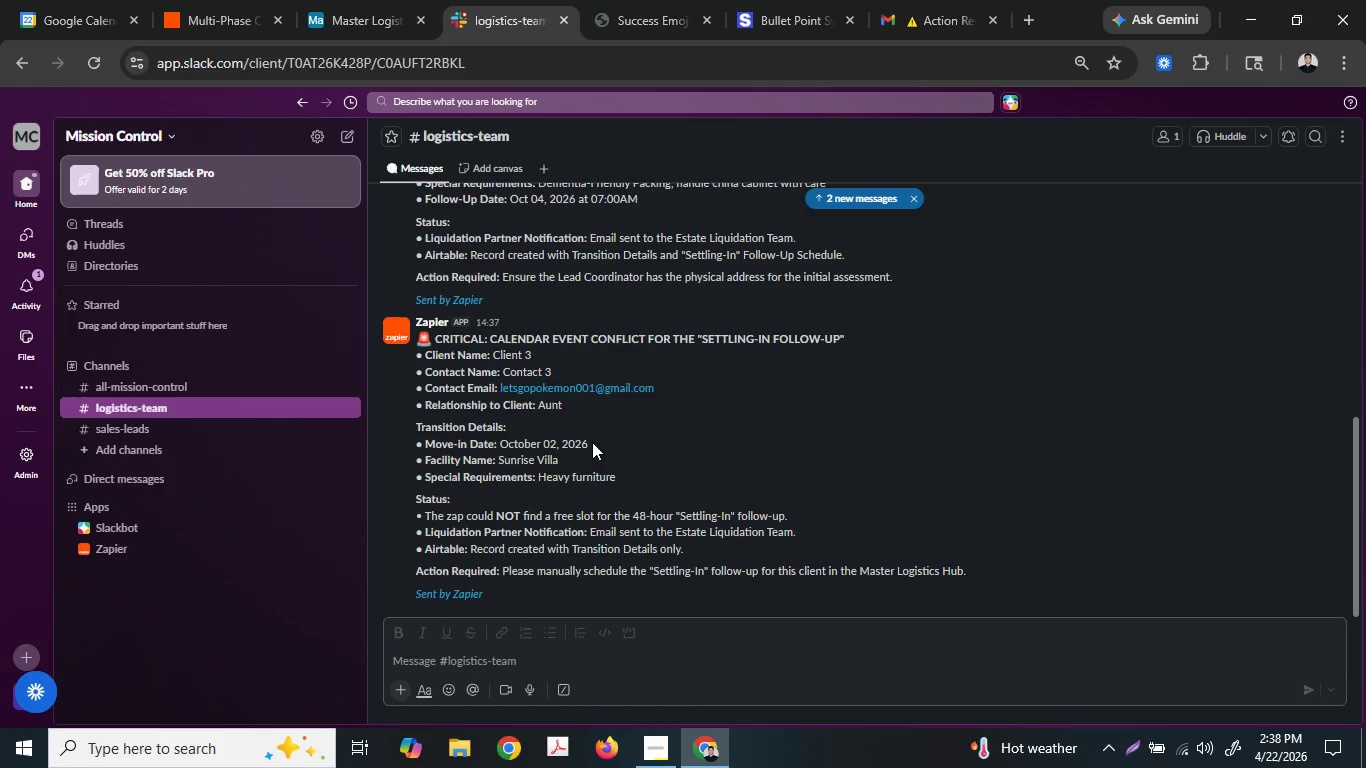 
scroll: coordinate [592, 443], scroll_direction: up, amount: 3.0
 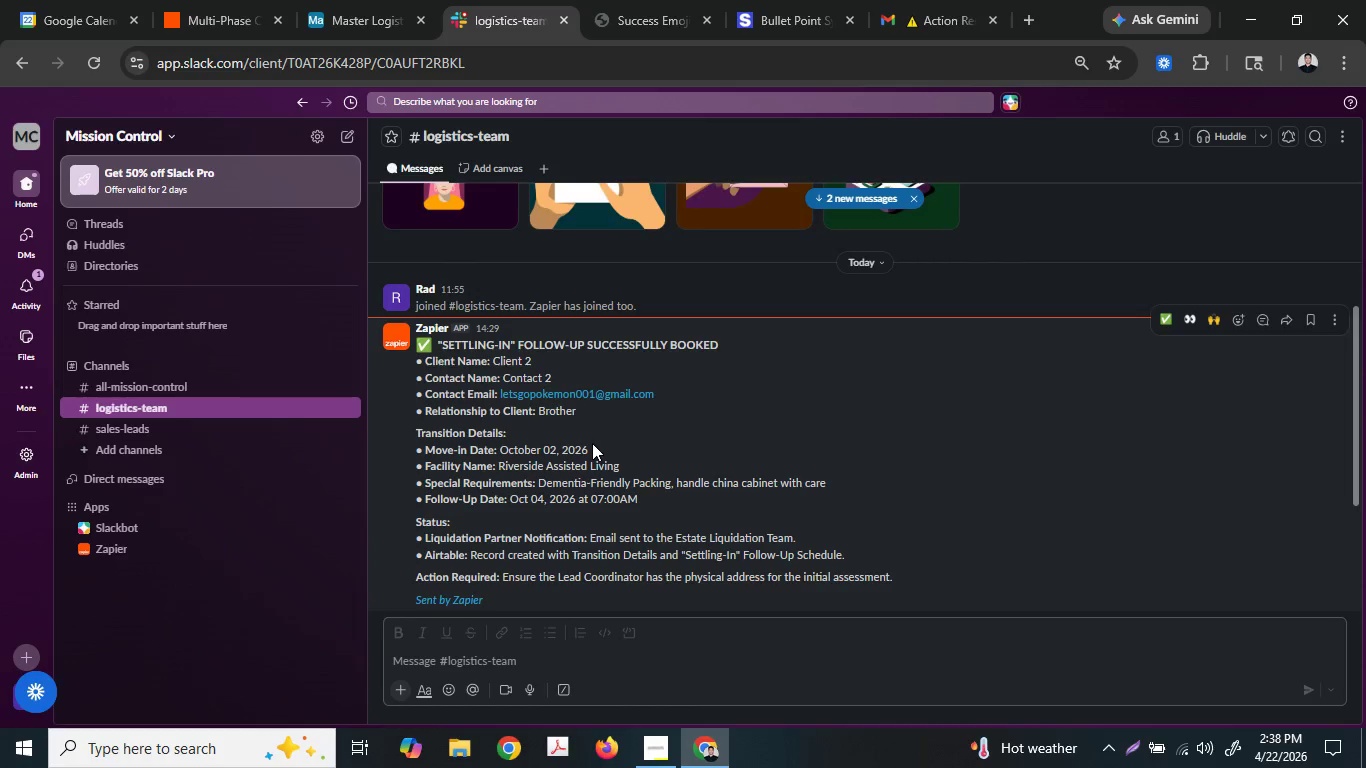 
scroll: coordinate [636, 446], scroll_direction: down, amount: 4.0
 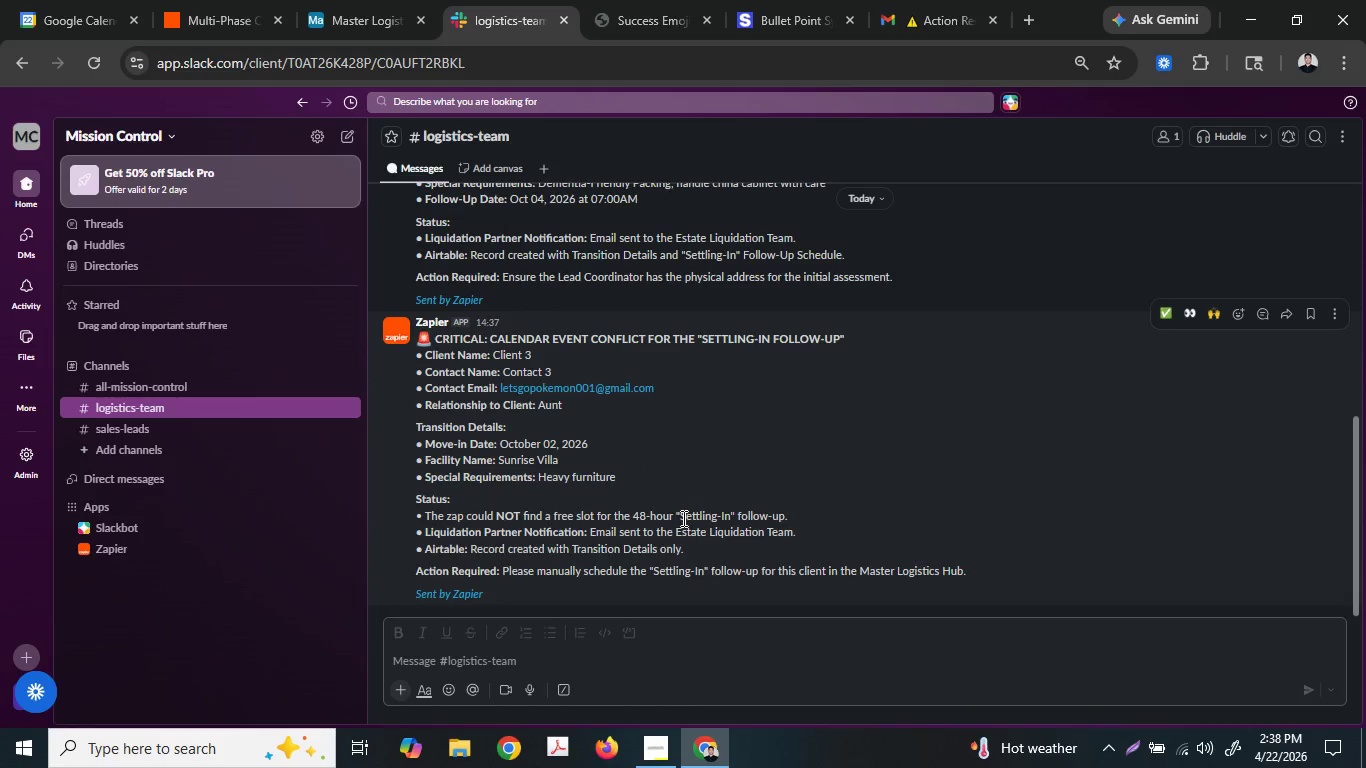 
double_click([682, 518])
 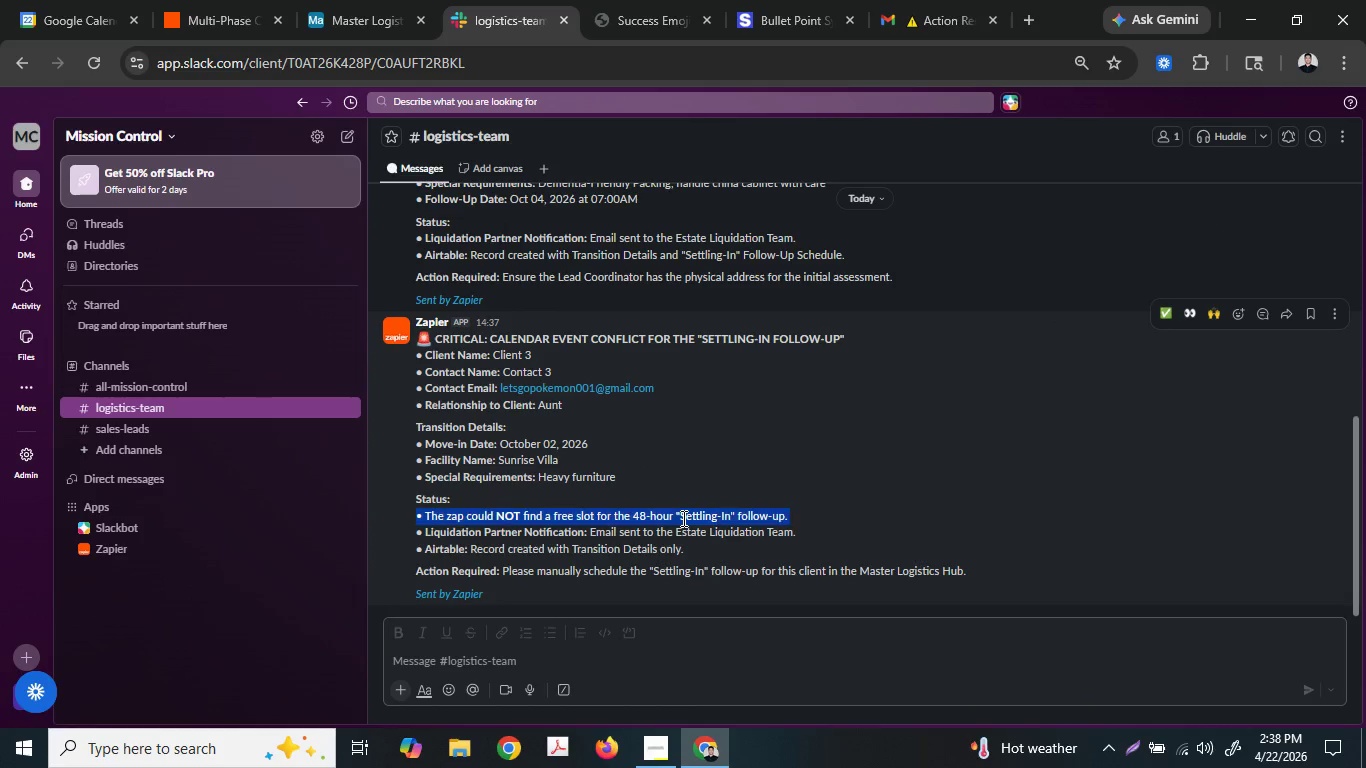 
triple_click([682, 518])
 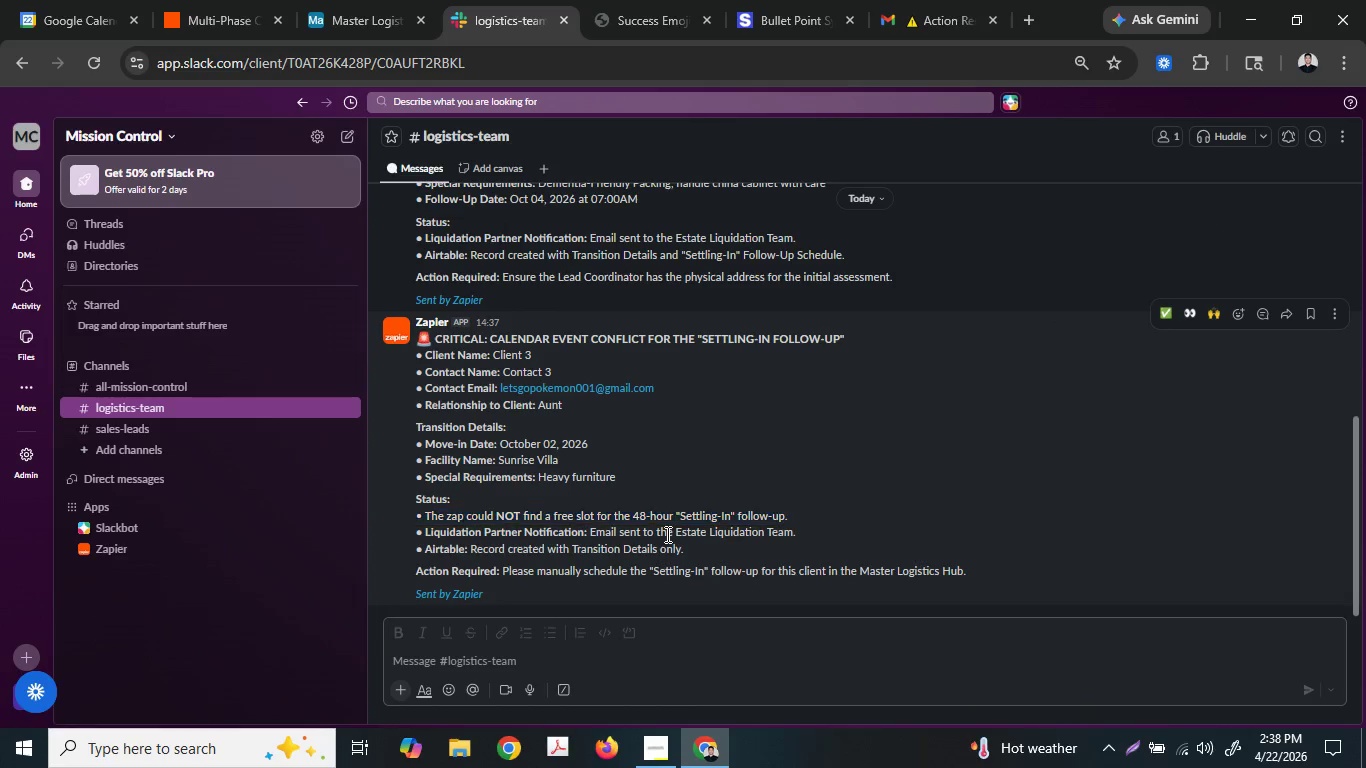 
left_click([666, 534])
 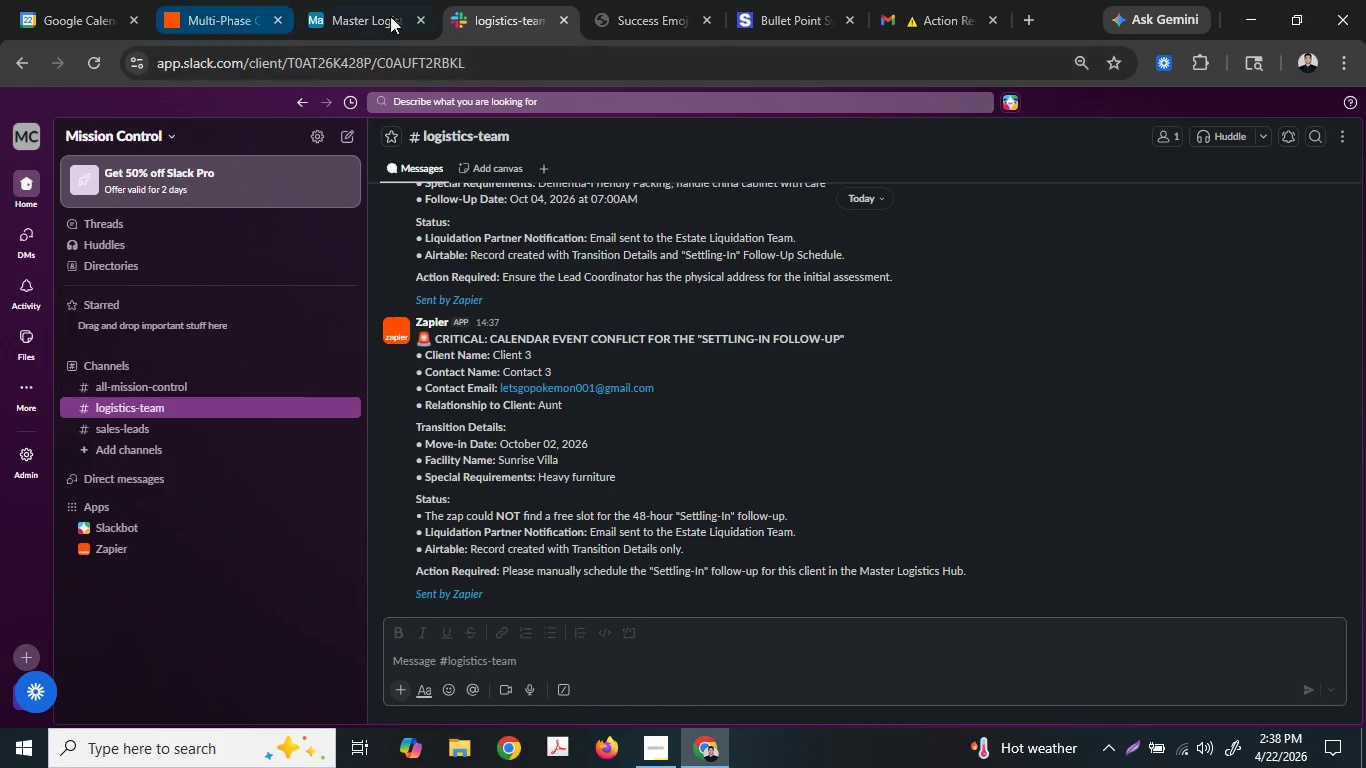 
left_click([953, 0])
 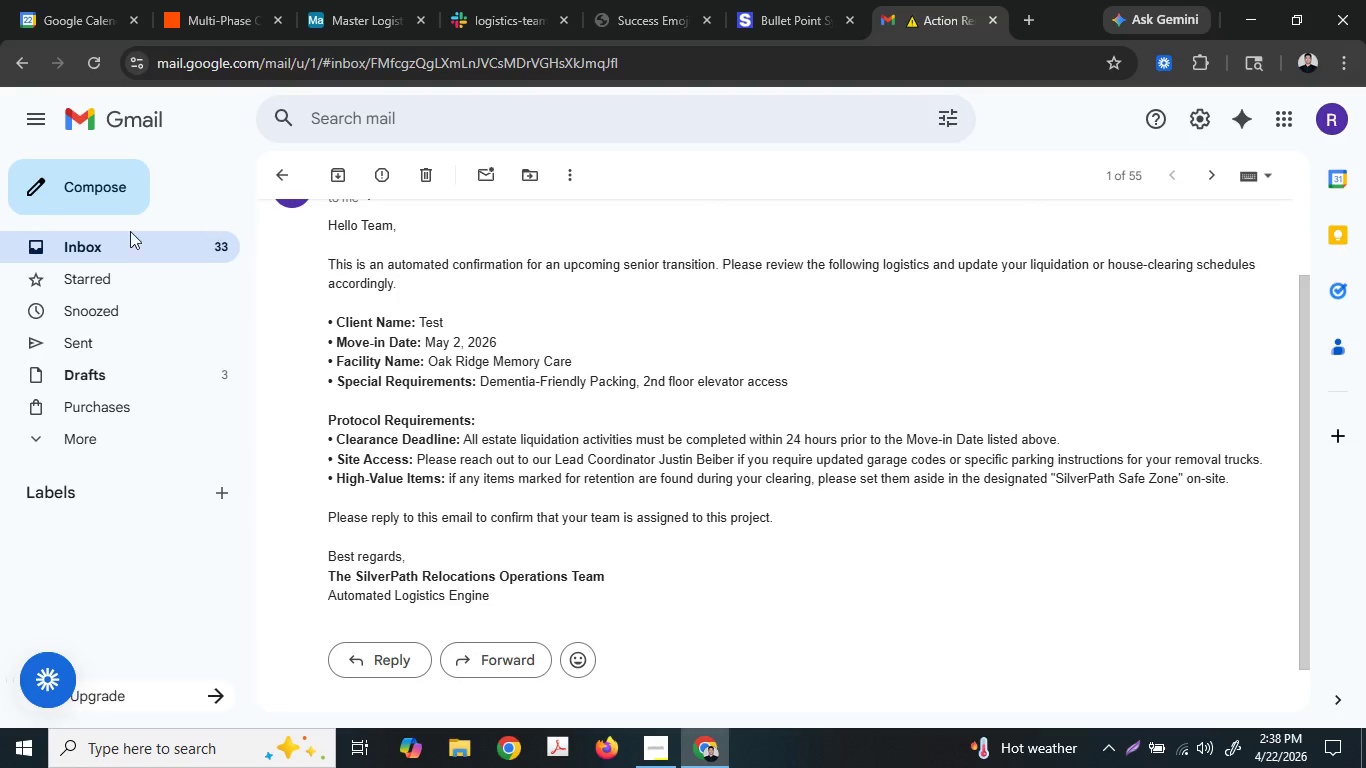 
left_click([116, 249])
 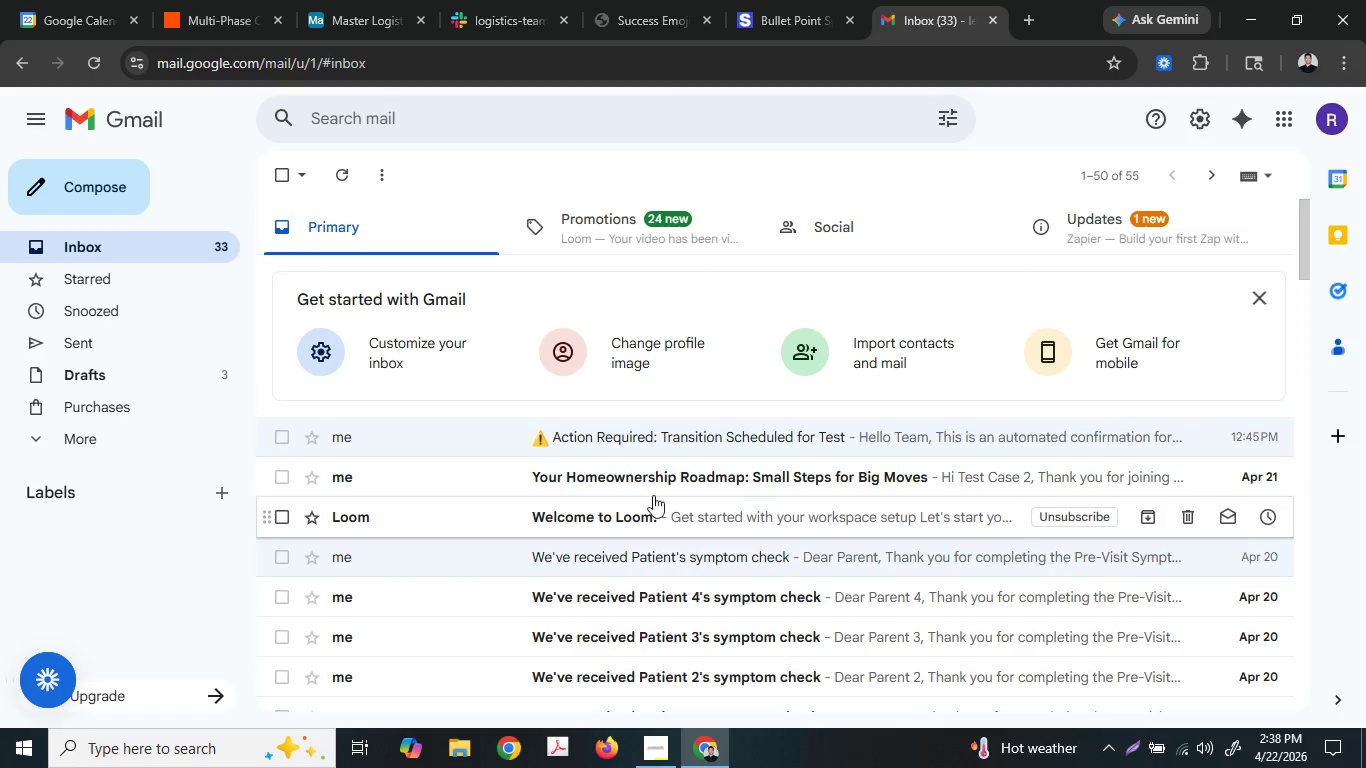 
left_click([356, 168])
 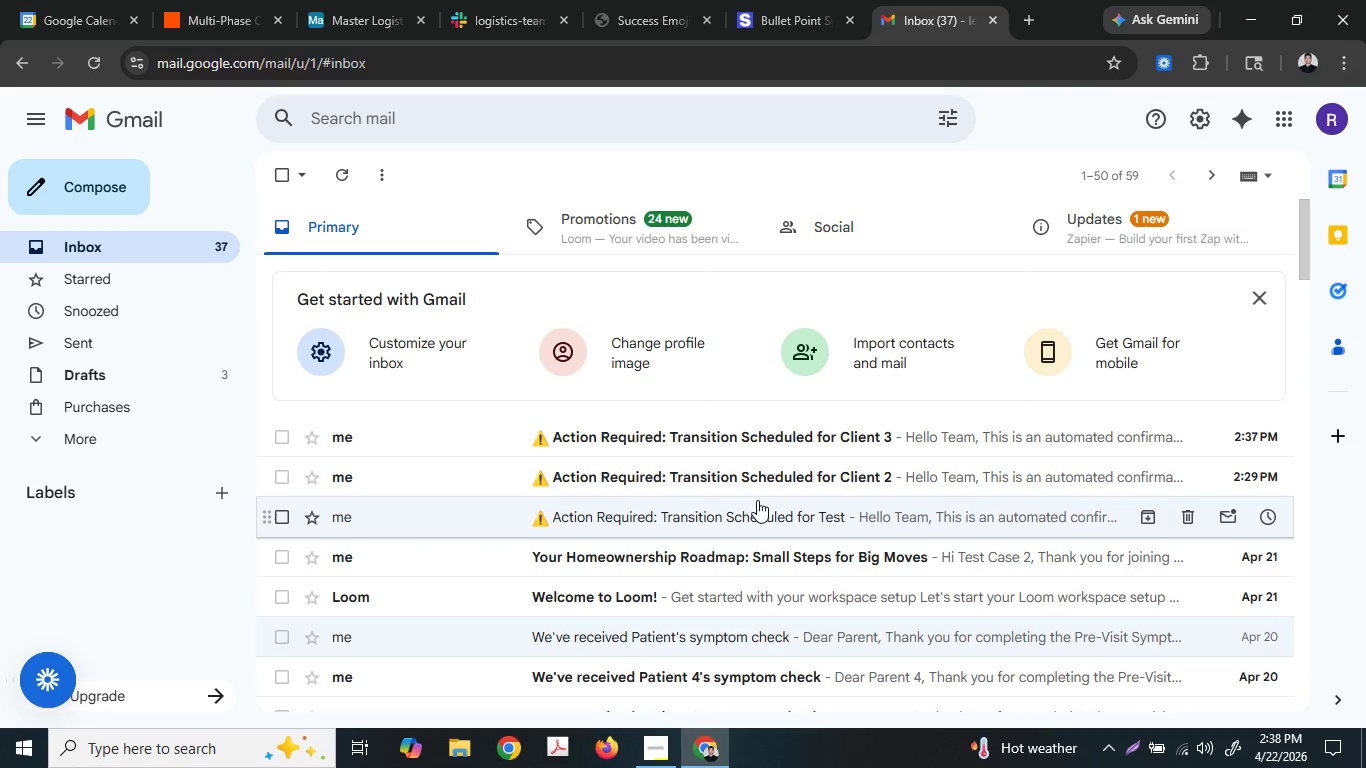 
left_click([121, 0])
 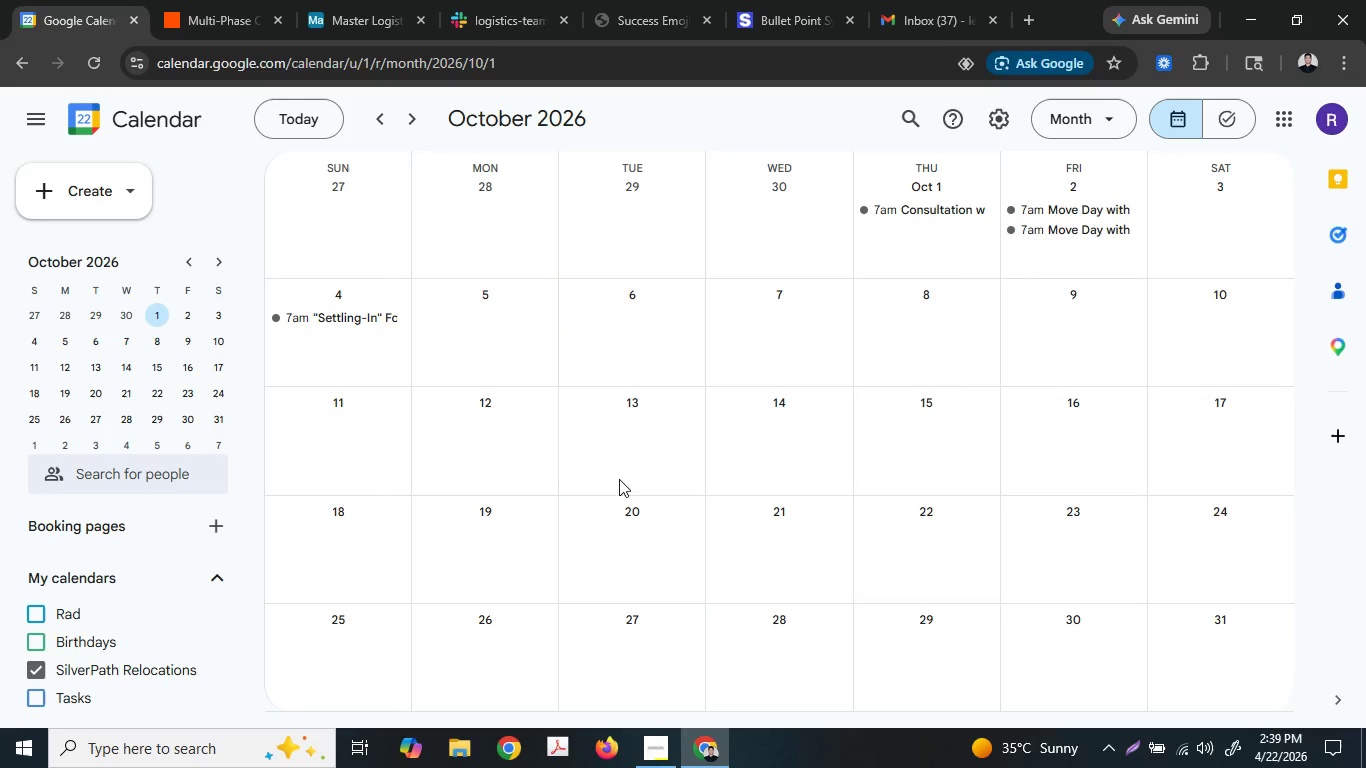 
wait(44.03)
 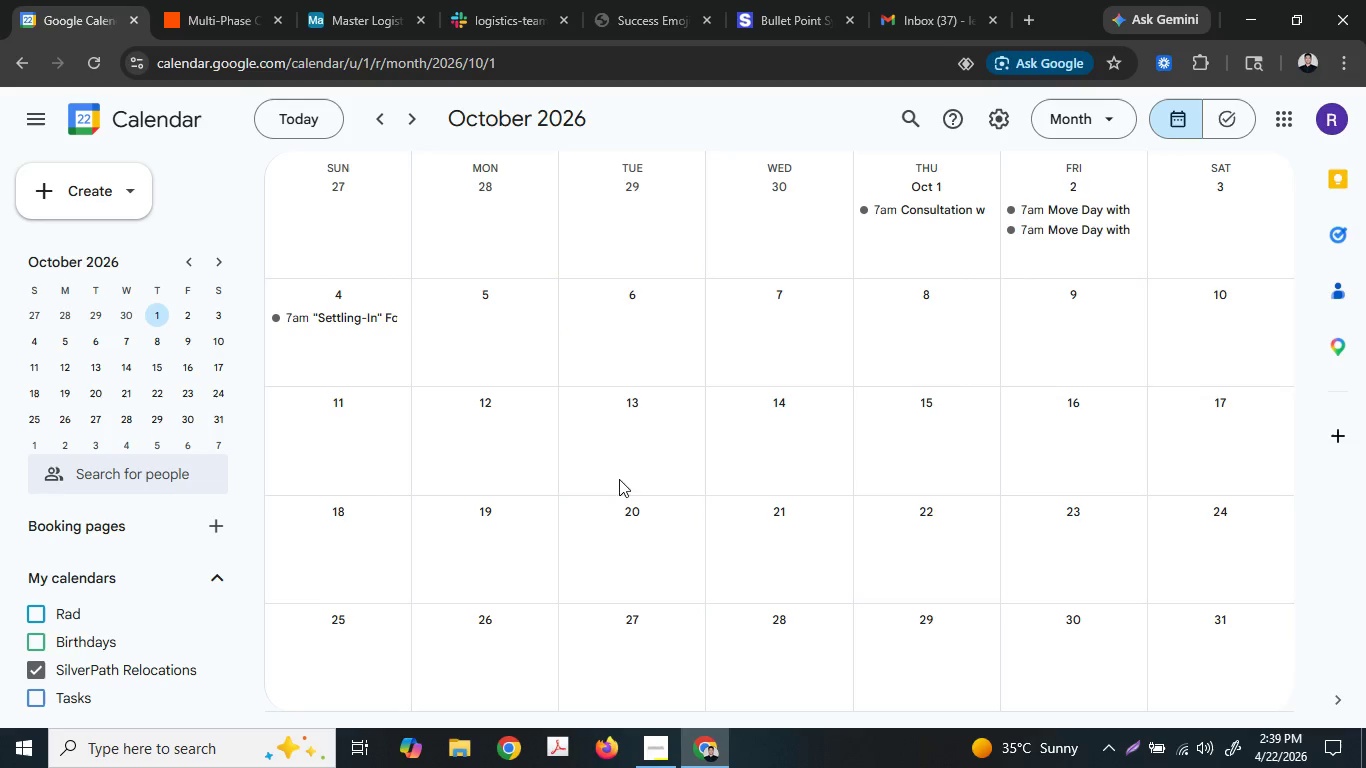 
left_click([224, 0])
 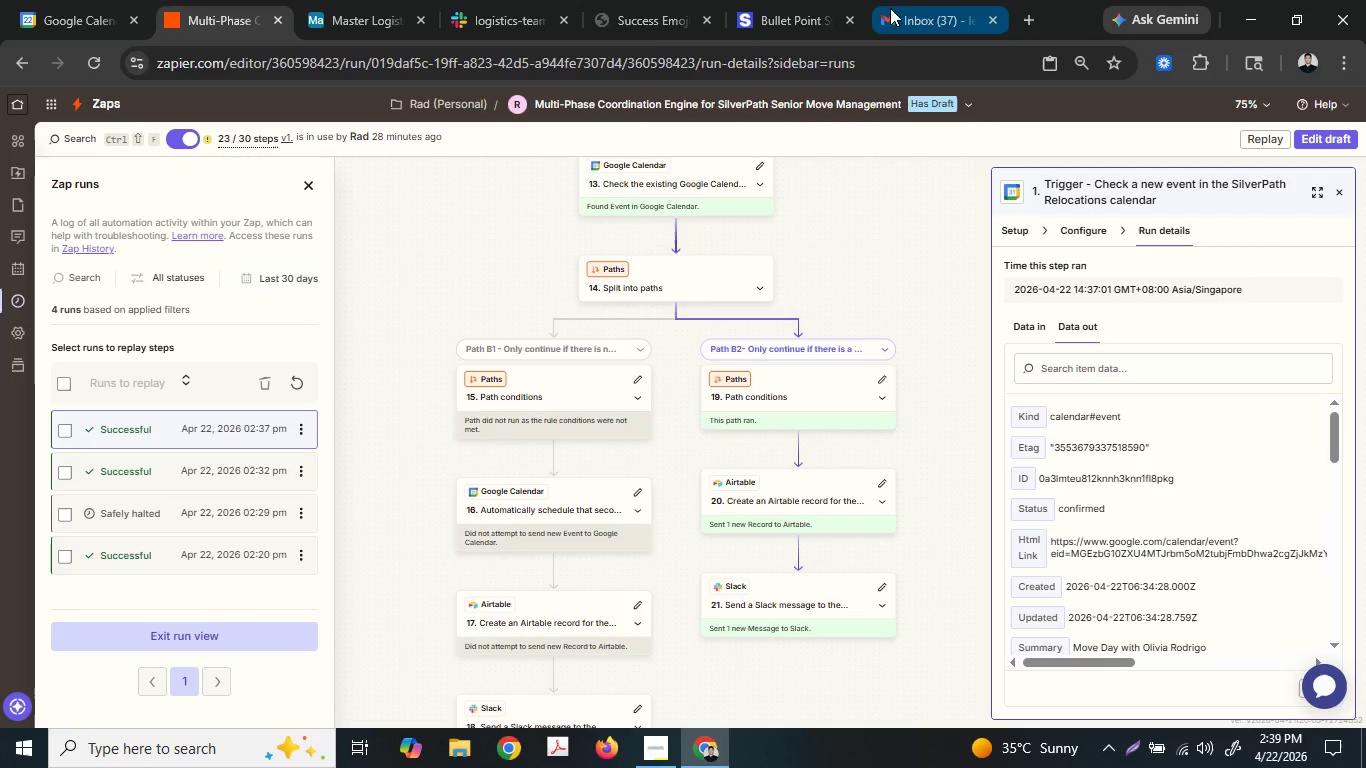 
left_click([77, 0])
 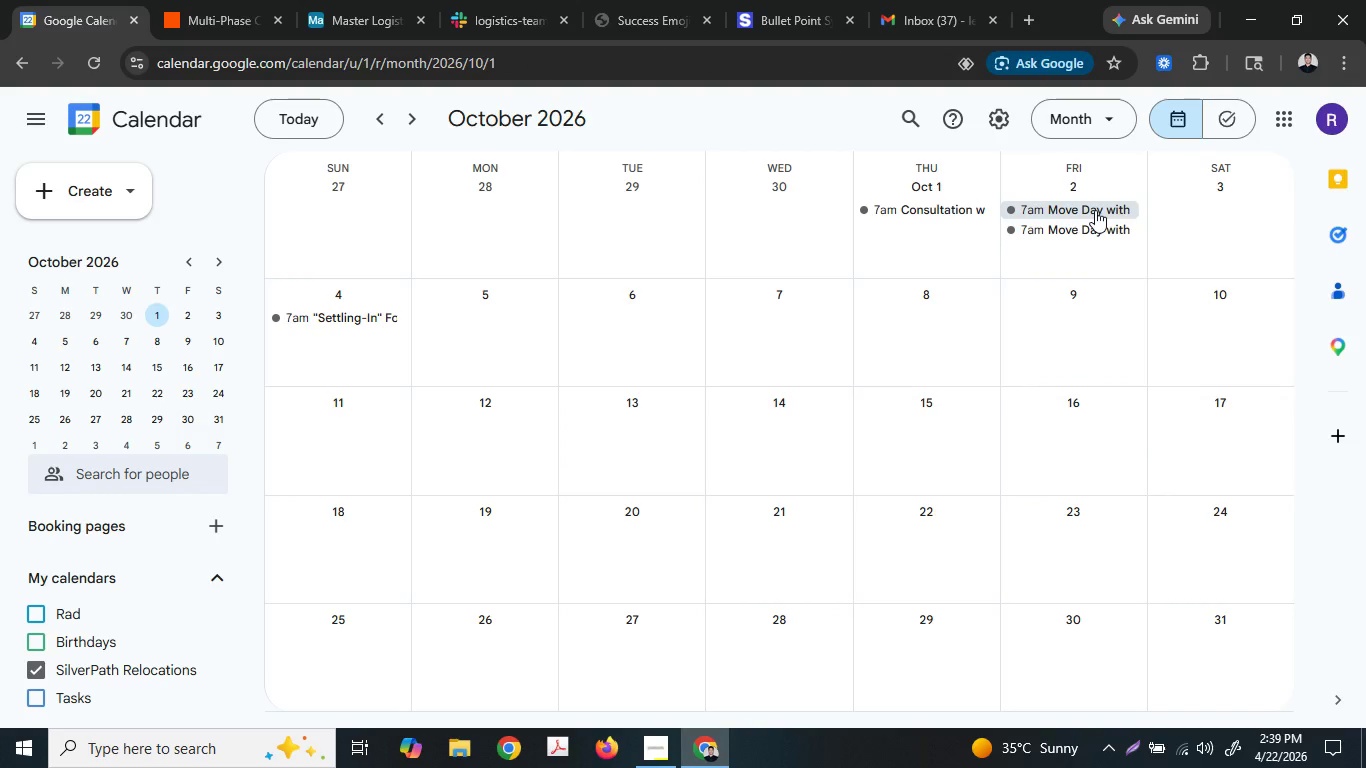 
left_click([1095, 210])
 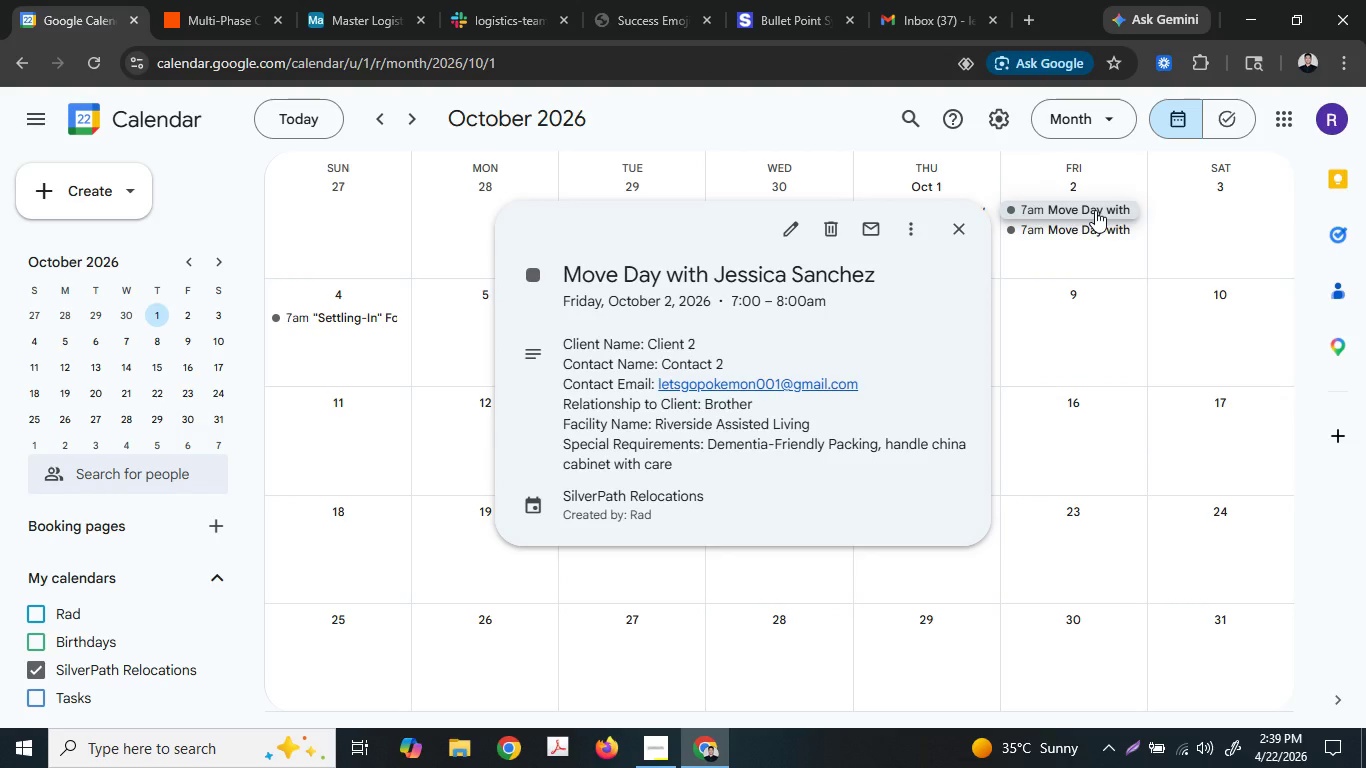 
wait(10.94)
 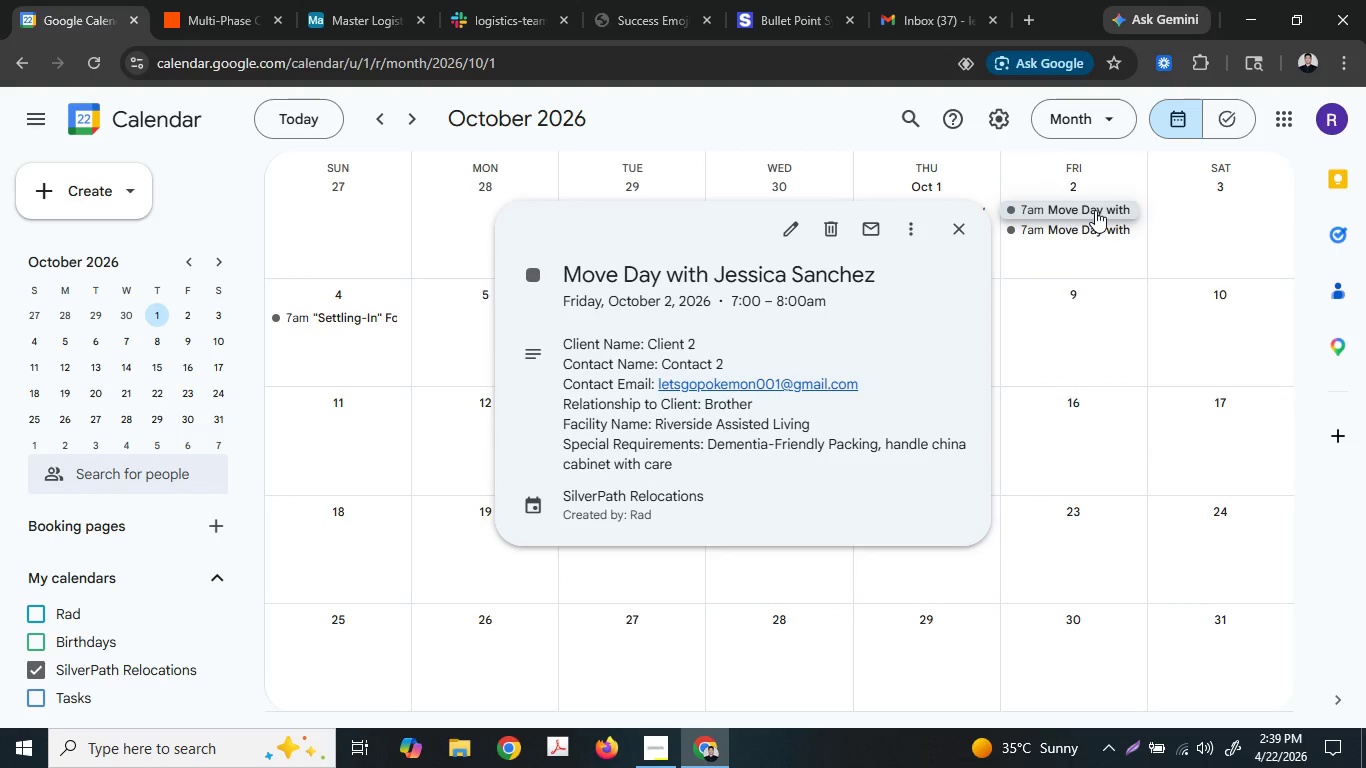 
left_click([1078, 227])
 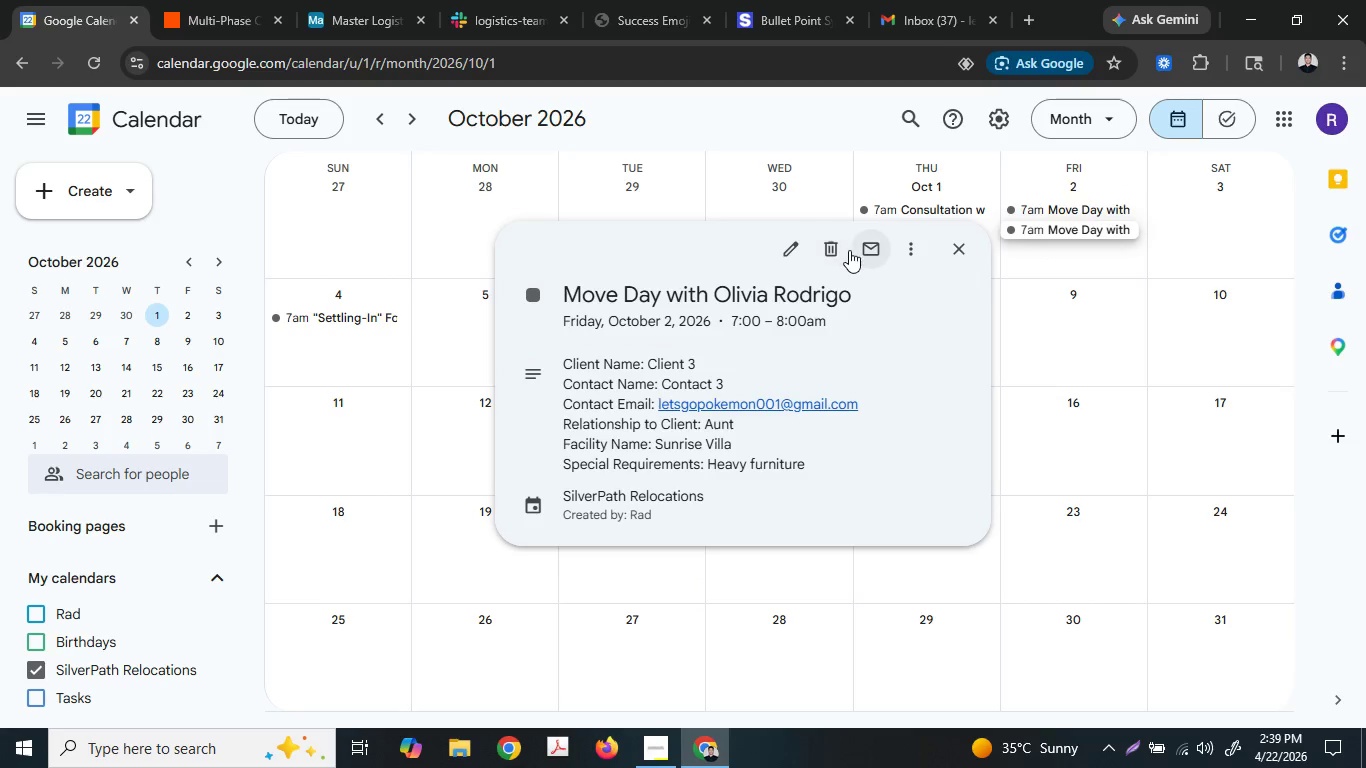 
left_click([907, 244])
 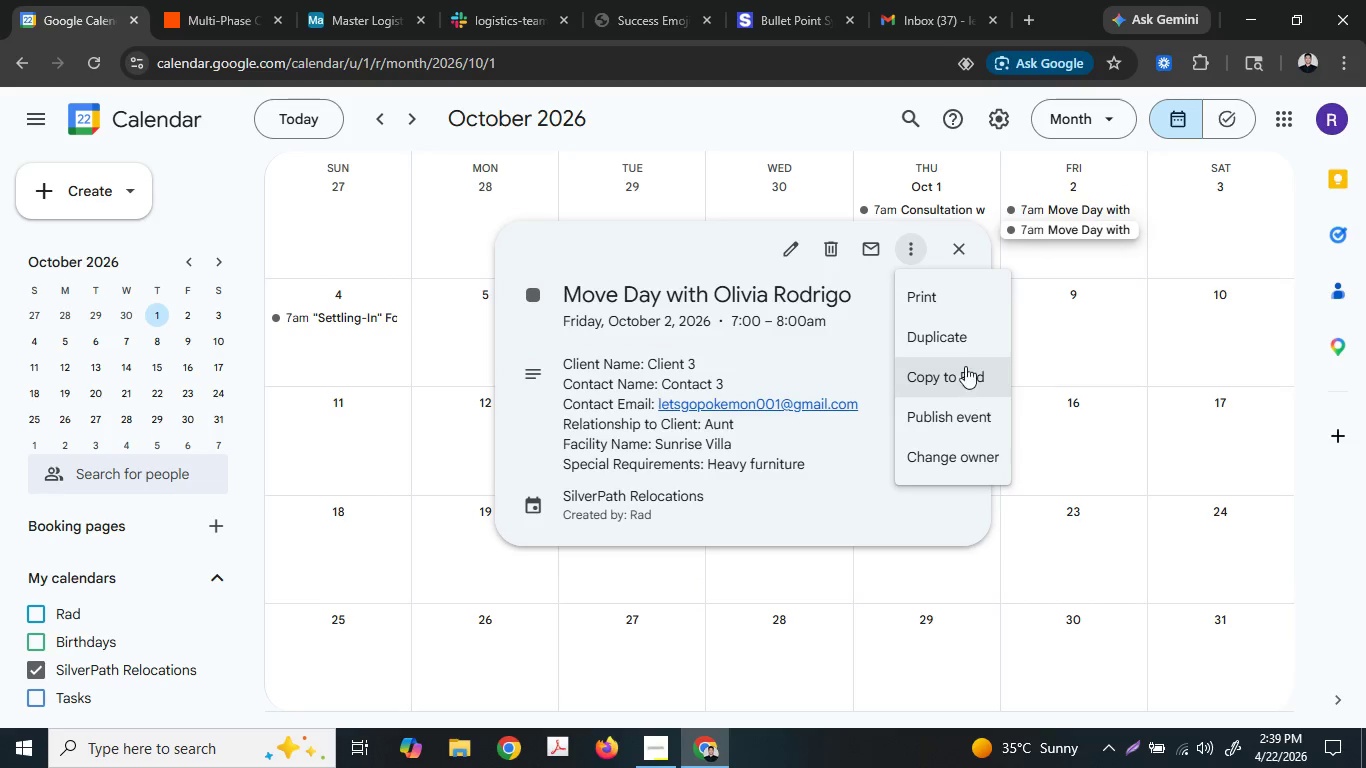 
left_click([958, 344])
 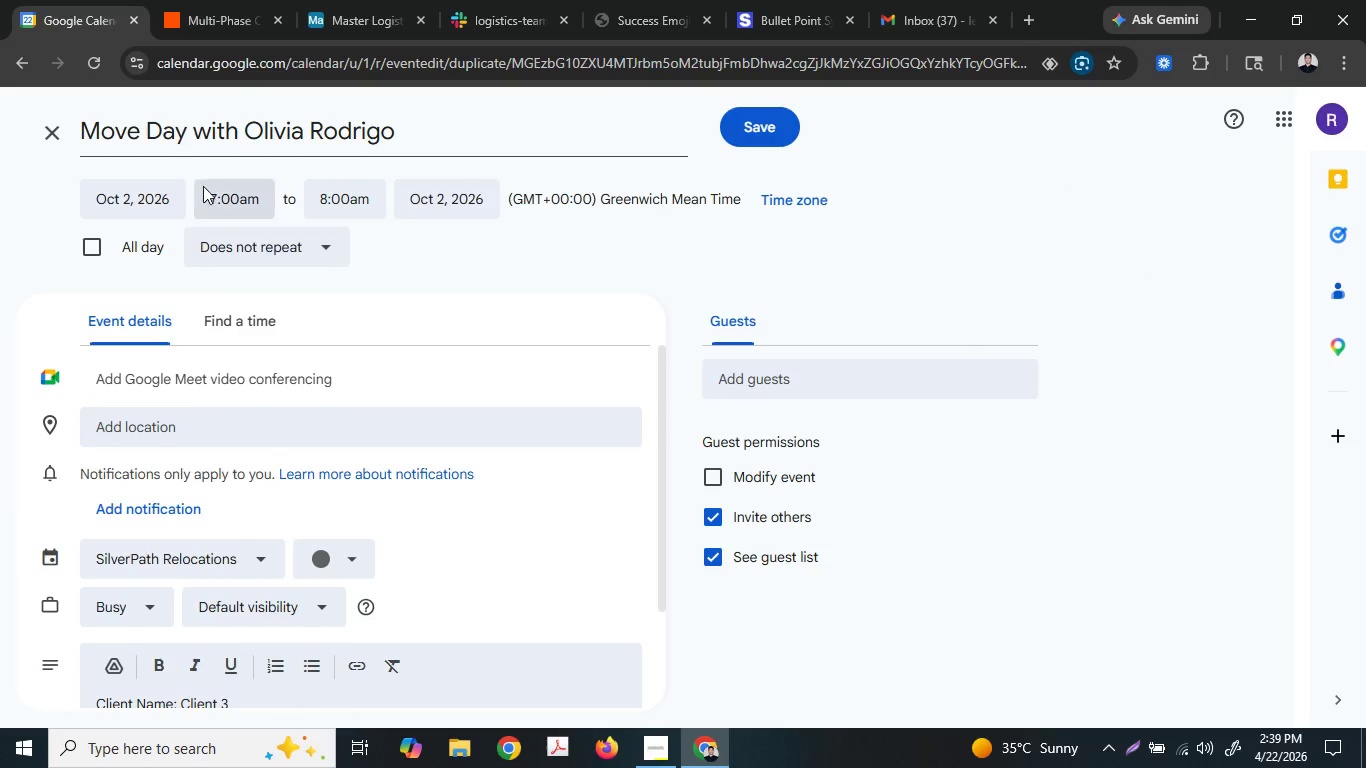 
left_click([175, 196])
 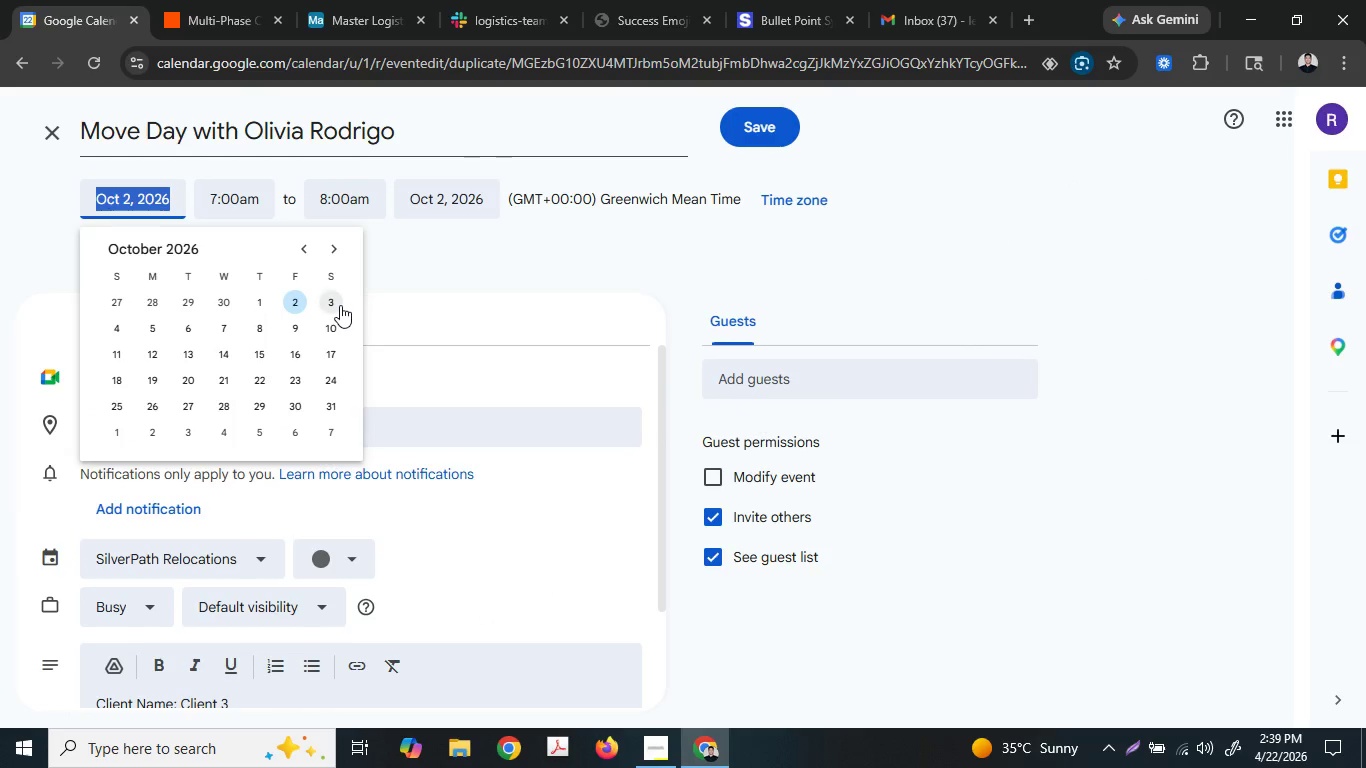 
left_click([340, 305])
 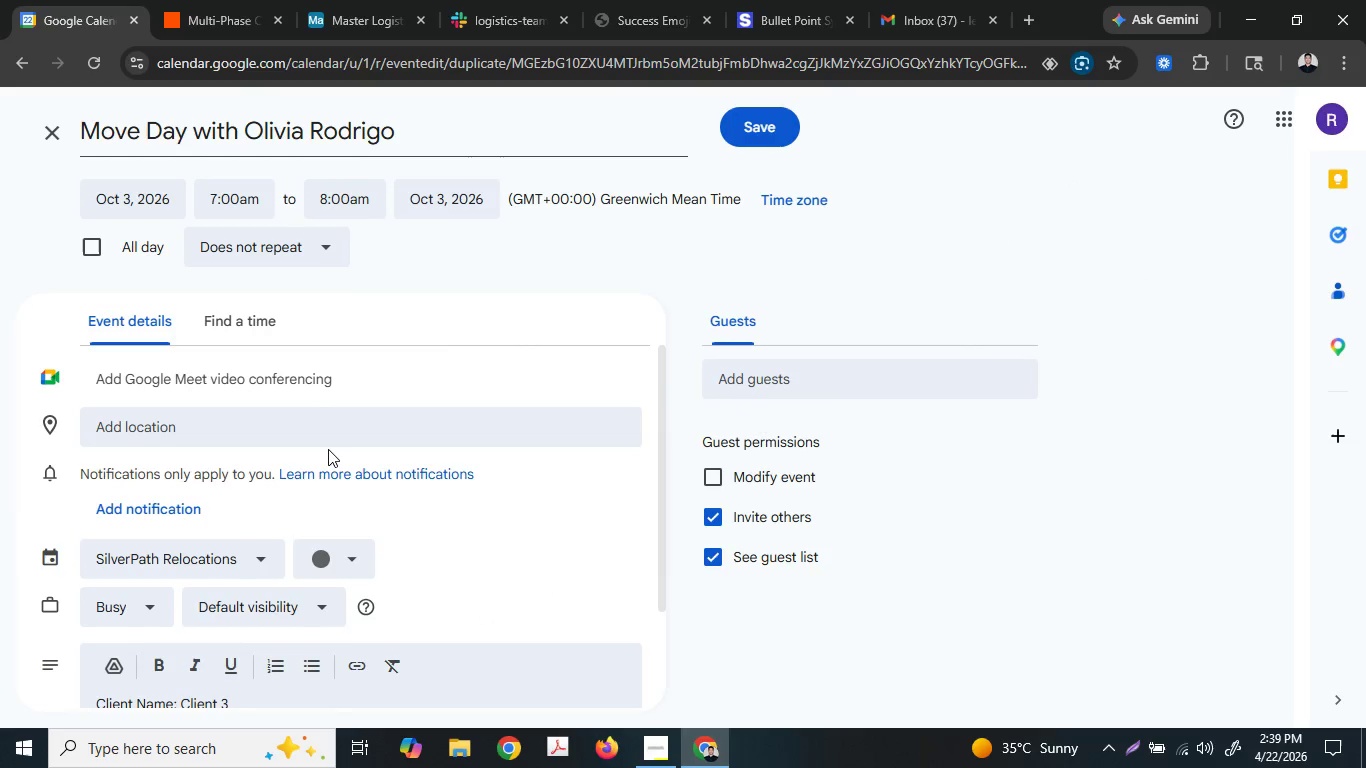 
scroll: coordinate [328, 449], scroll_direction: down, amount: 2.0
 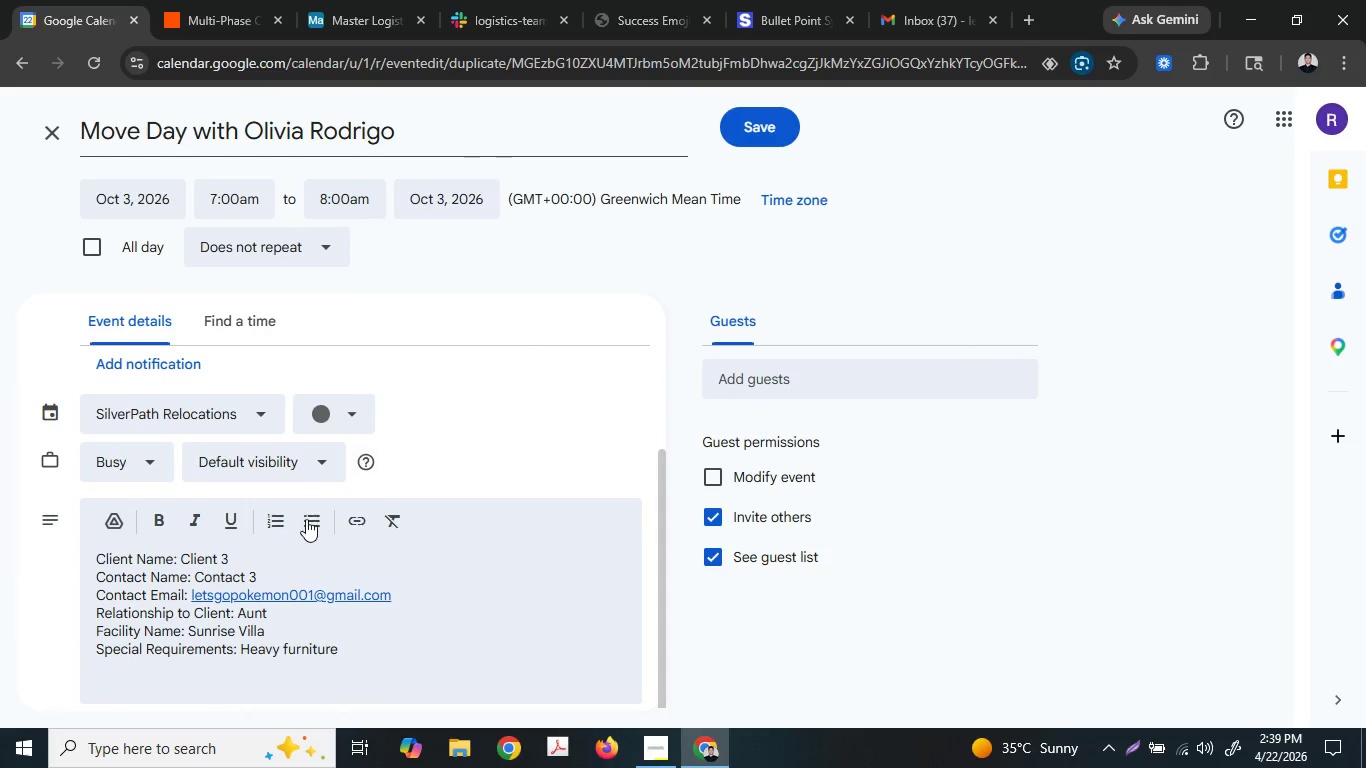 
scroll: coordinate [306, 509], scroll_direction: up, amount: 2.0
 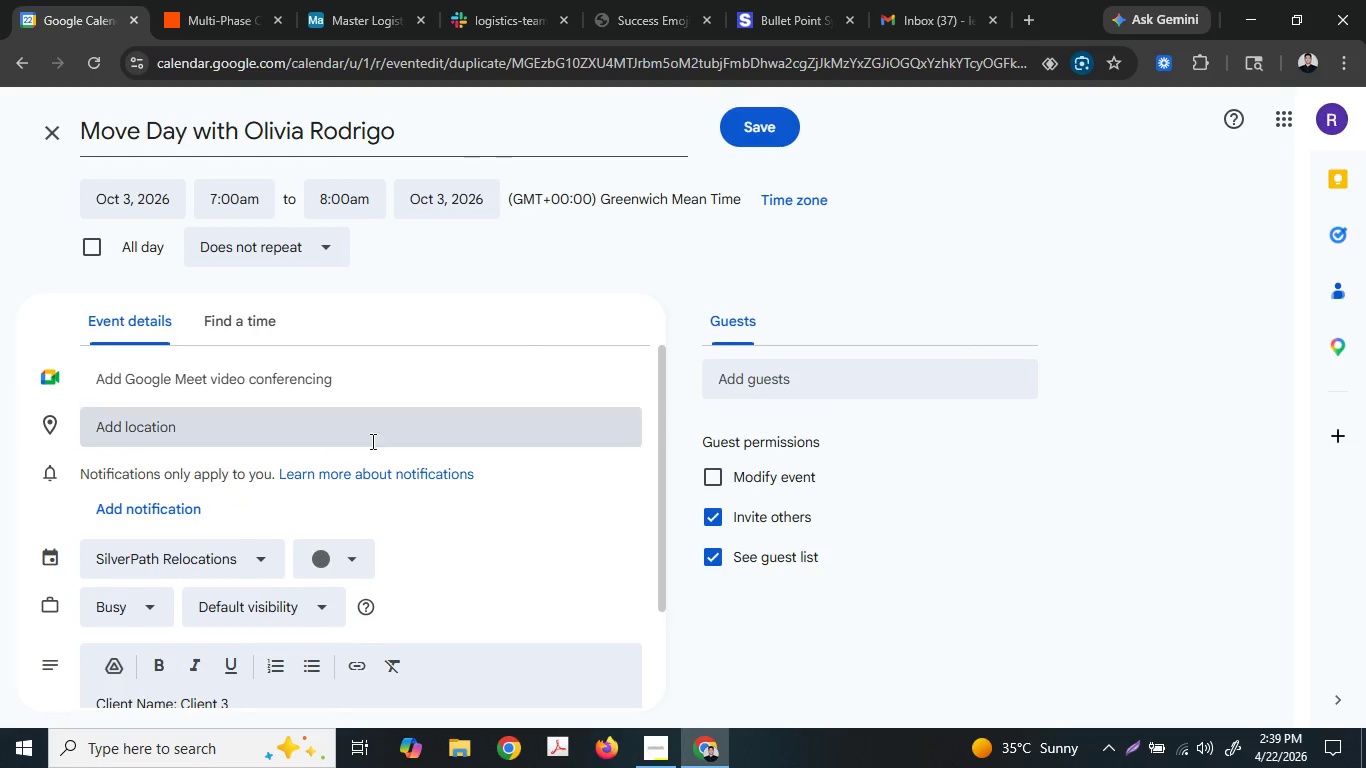 
scroll: coordinate [374, 448], scroll_direction: none, amount: 0.0
 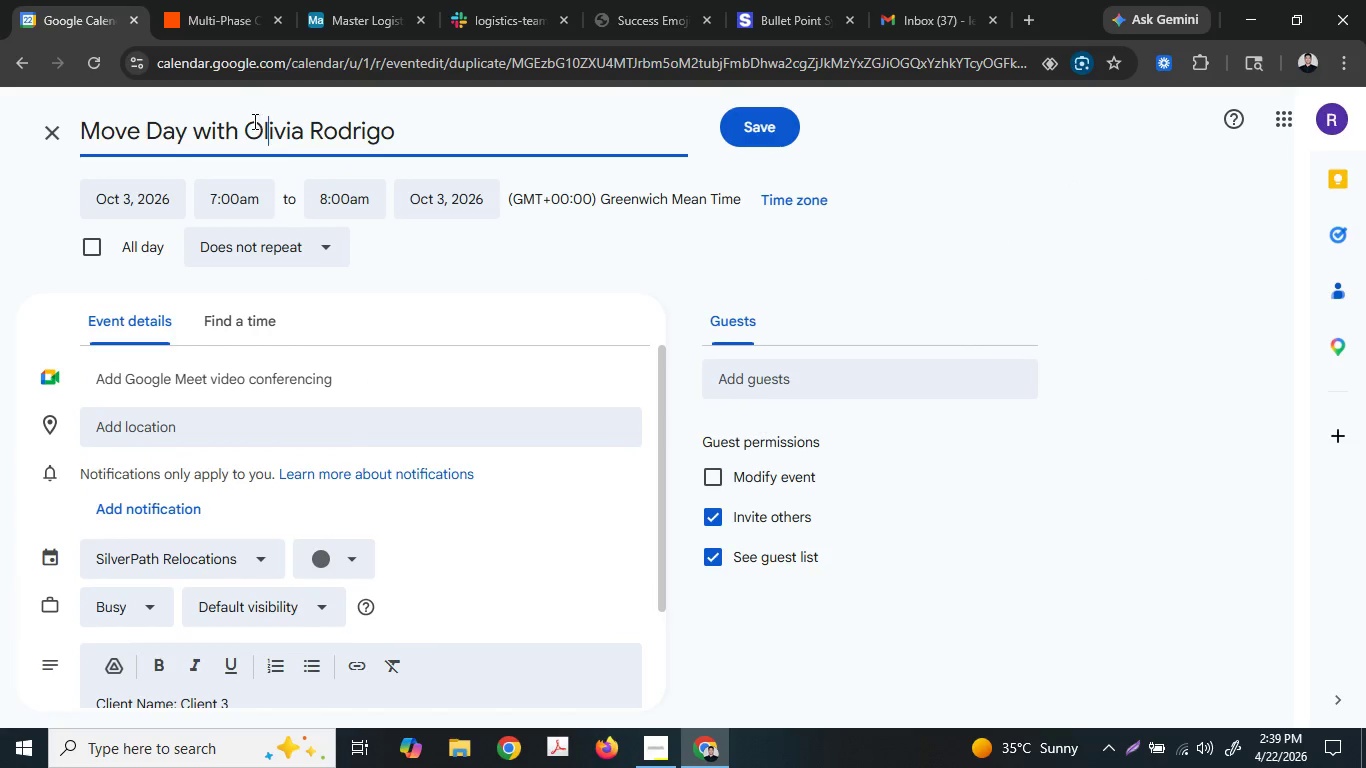 
left_click_drag(start_coordinate=[250, 121], to_coordinate=[442, 131])
 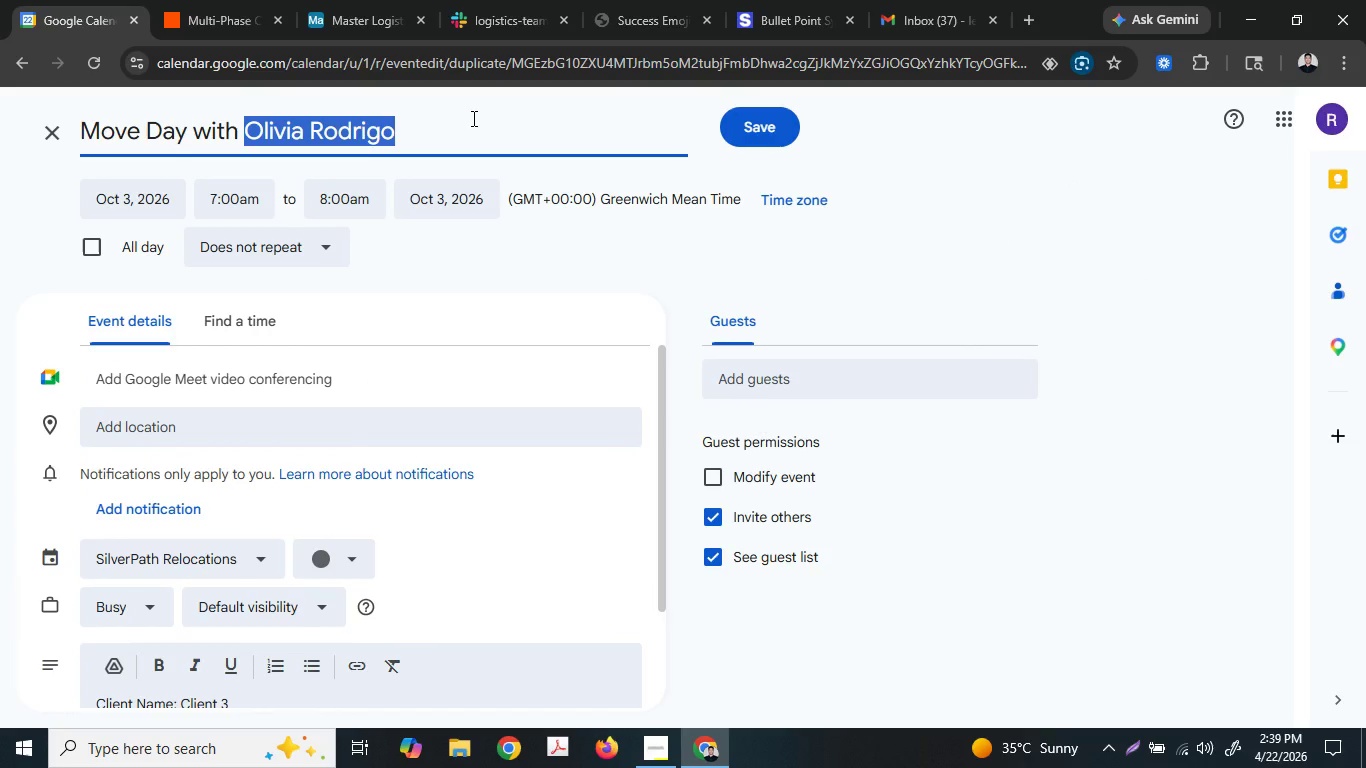 
left_click([472, 118])
 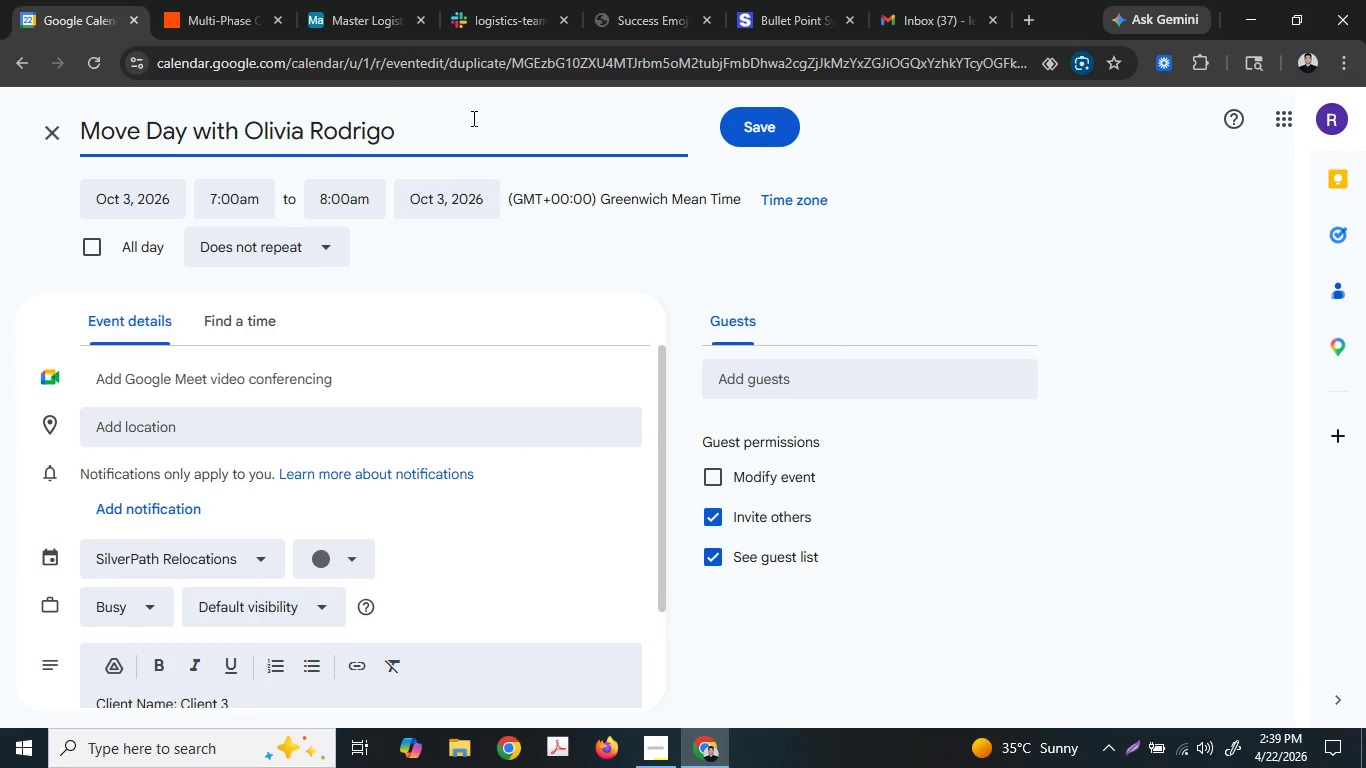 
left_click([472, 118])
 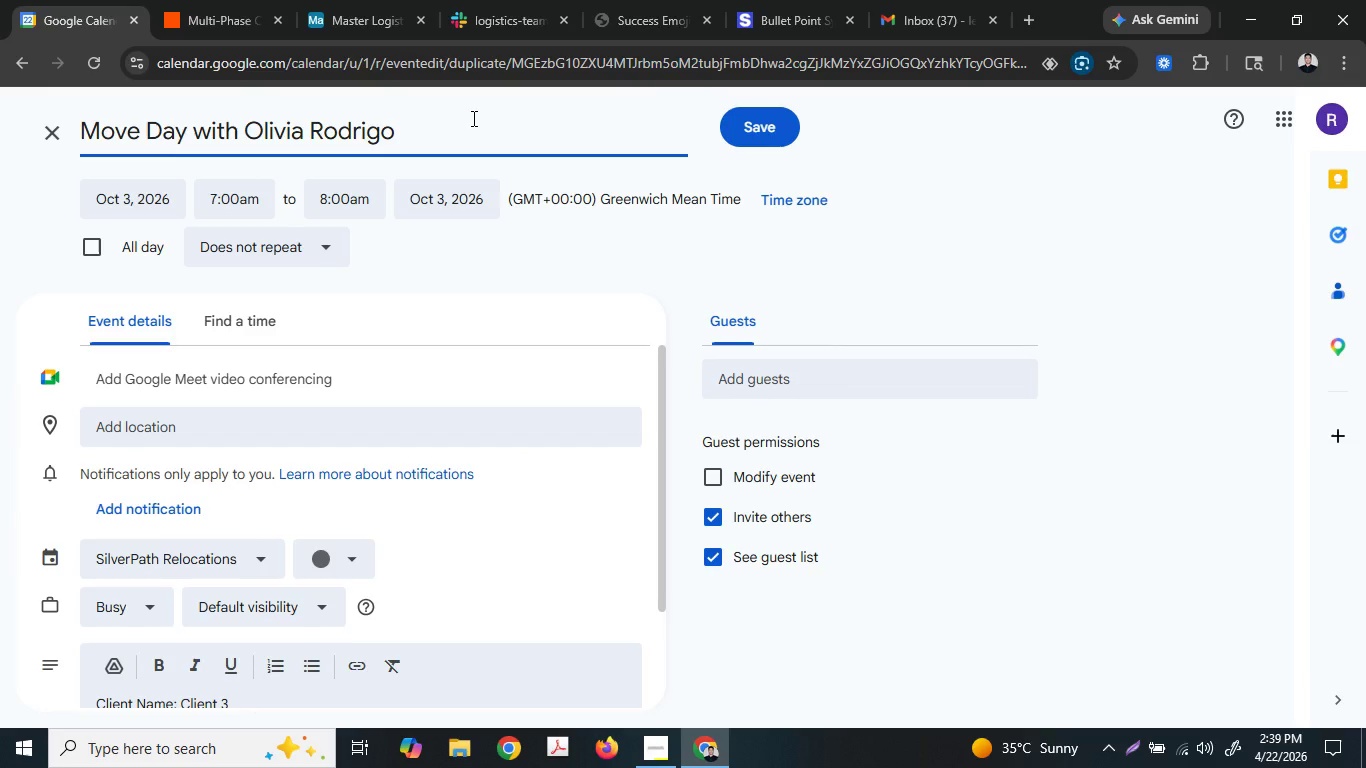 
type(Harry)
key(Backspace)
key(Backspace)
key(Backspace)
key(Backspace)
key(Backspace)
key(Backspace)
key(Backspace)
type(Harry)
 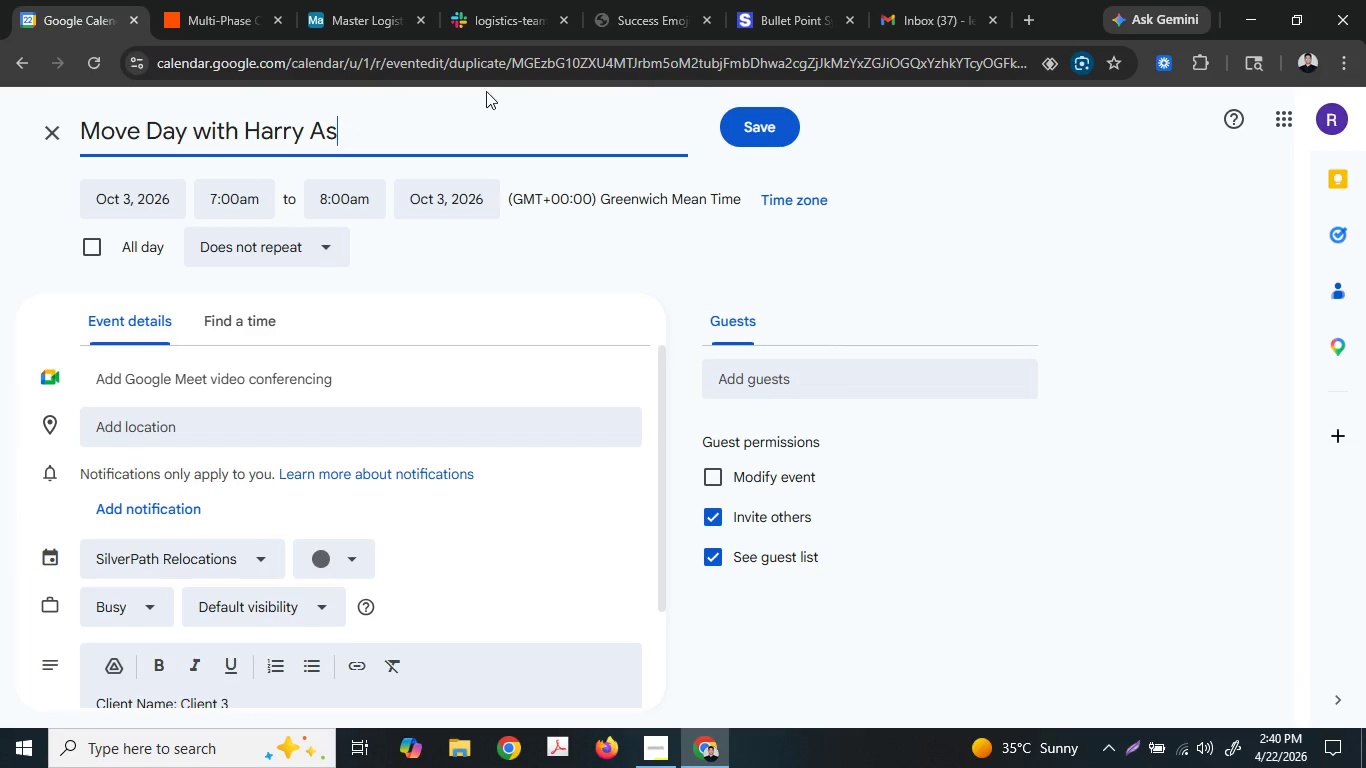 
 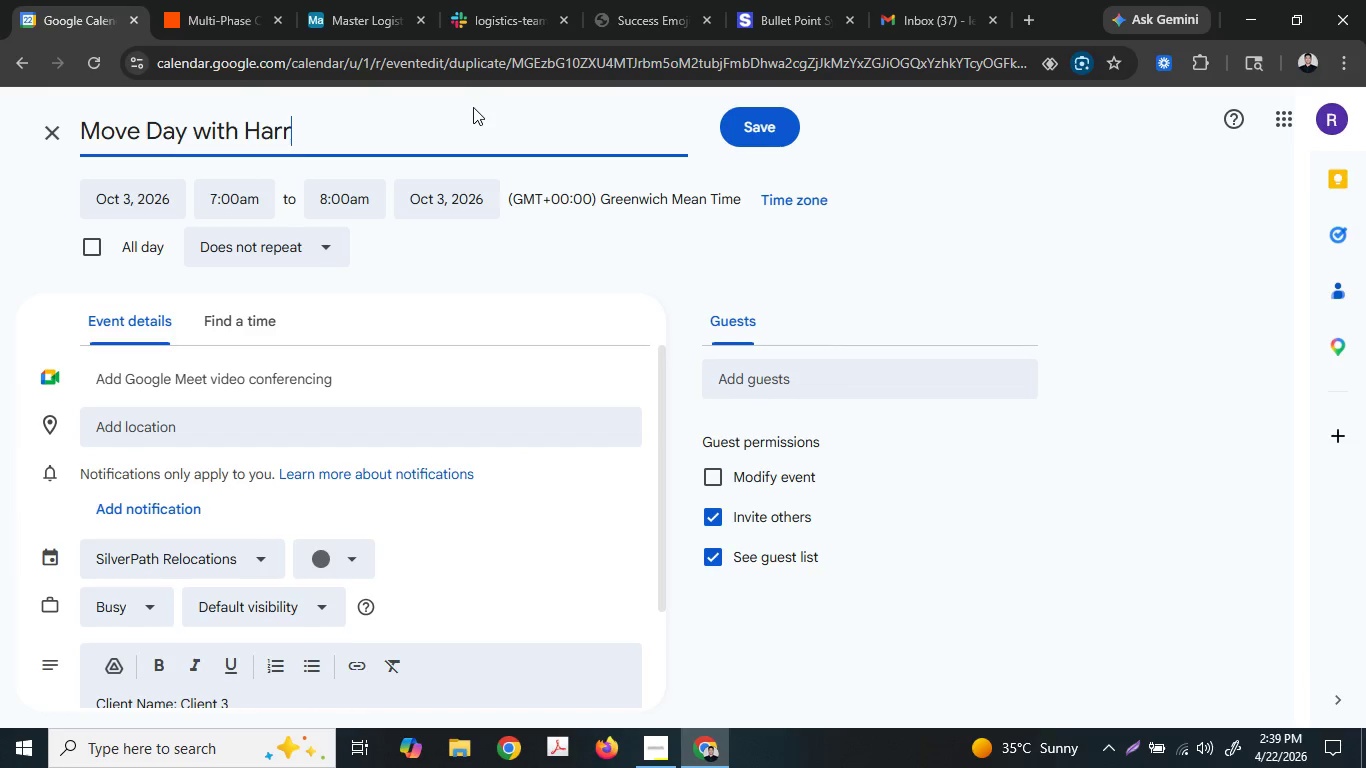 
type( As)
key(Backspace)
key(Backspace)
type(Styles)
 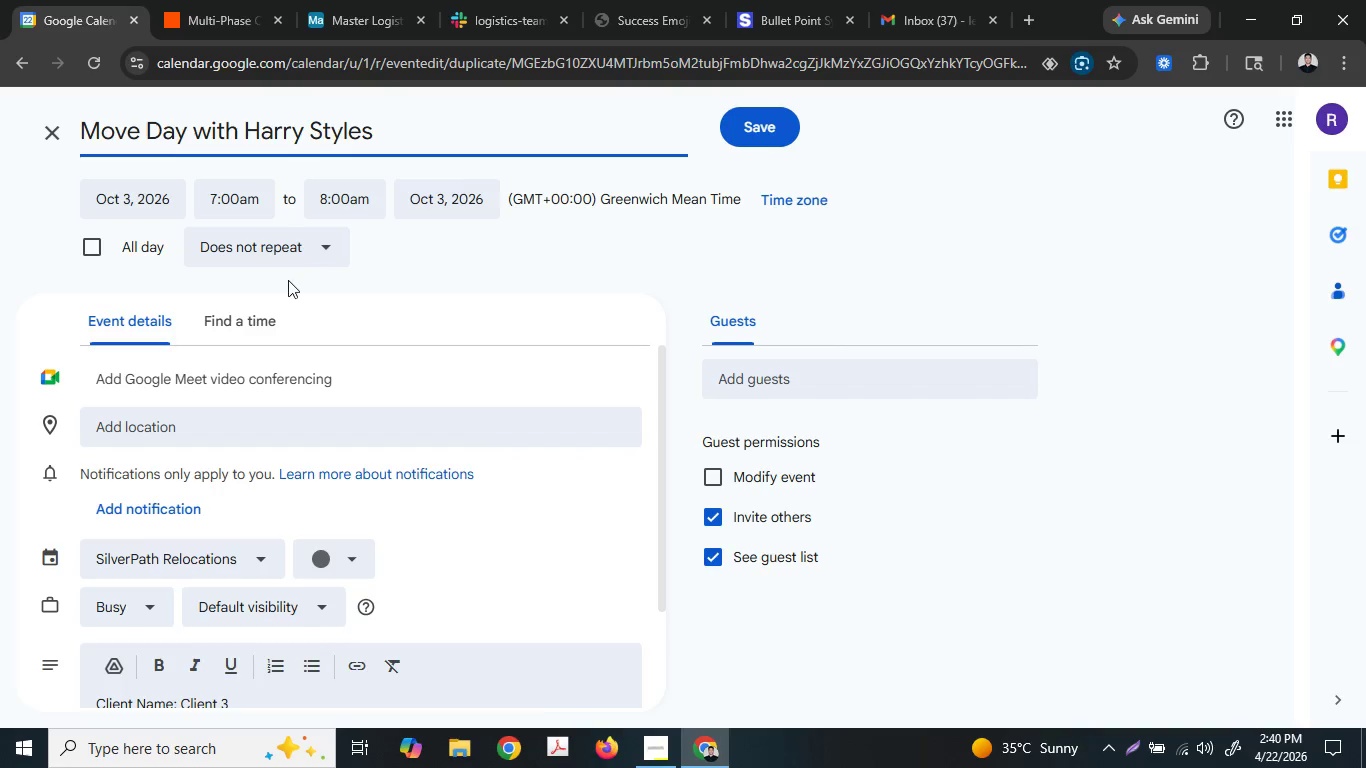 
scroll: coordinate [295, 397], scroll_direction: down, amount: 8.0